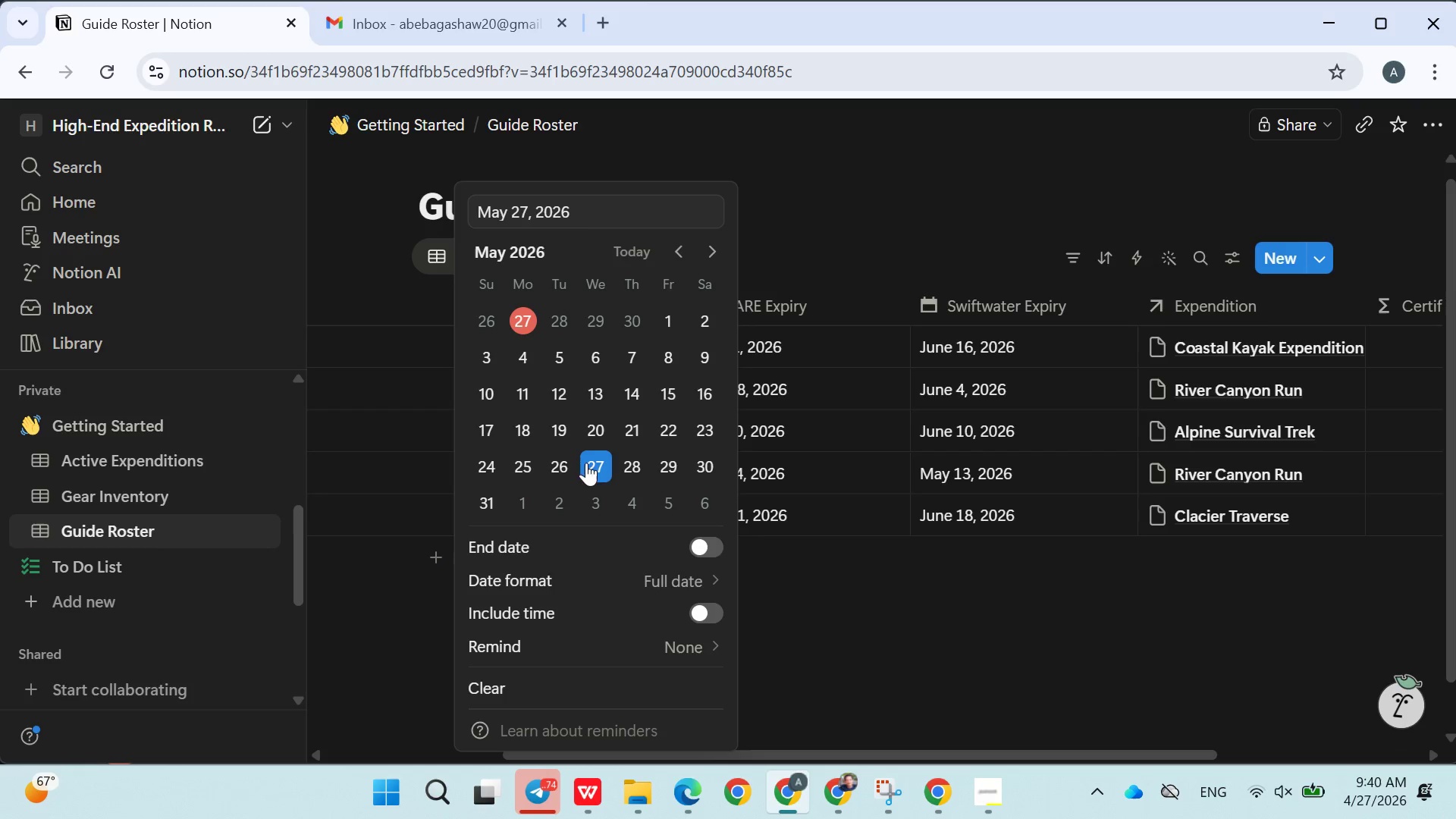 
double_click([831, 200])
 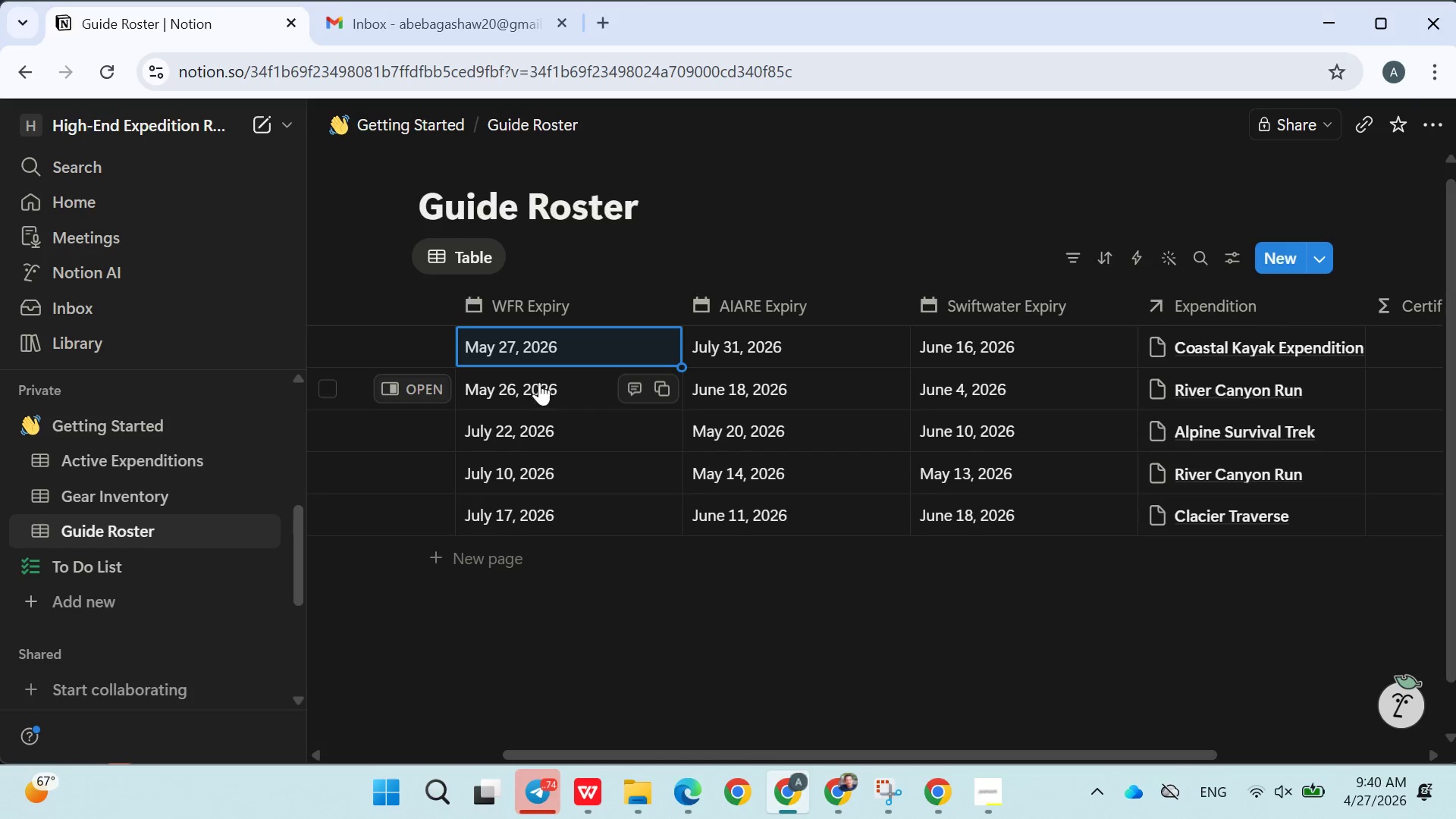 
left_click([541, 378])
 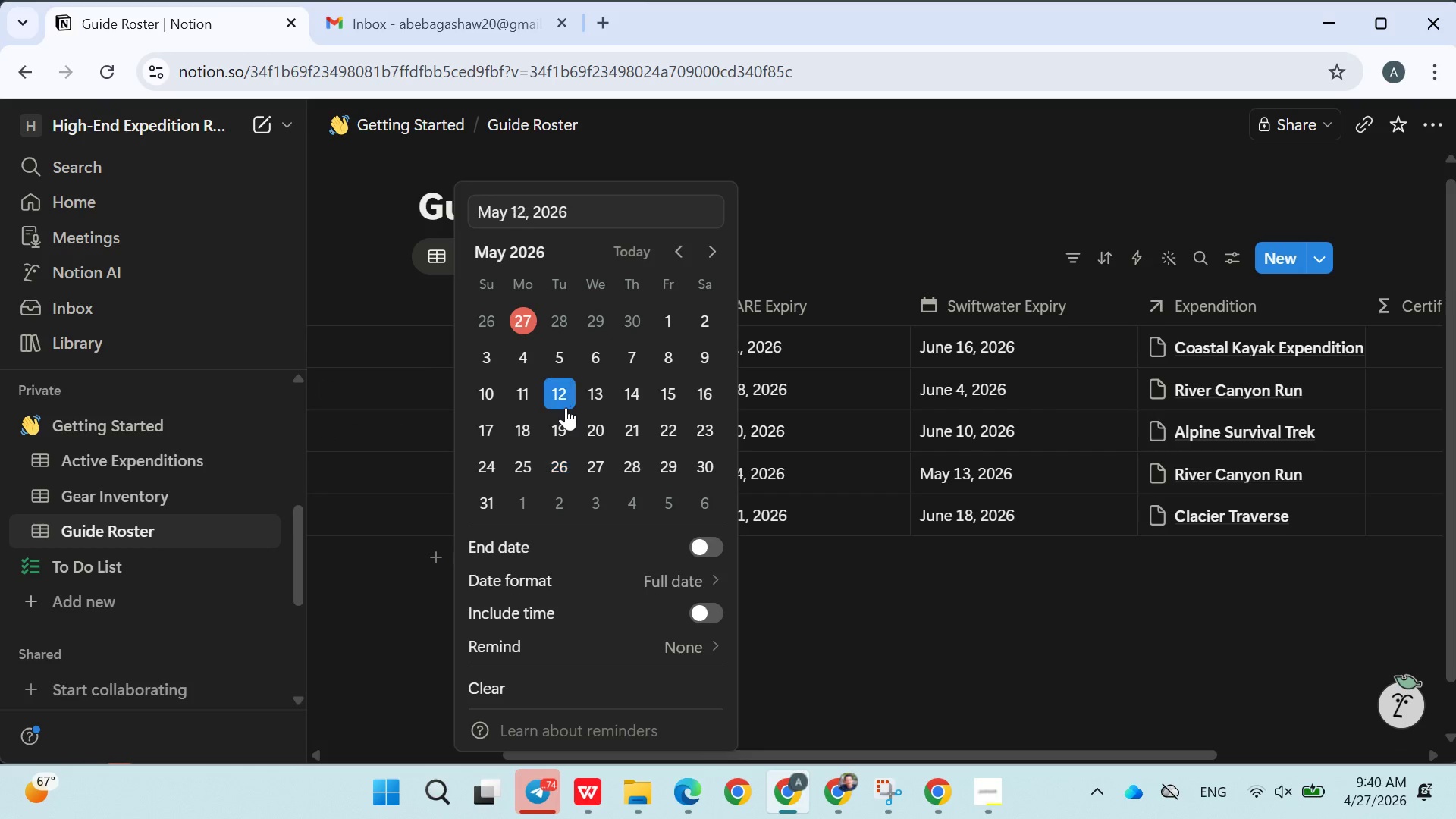 
double_click([864, 254])
 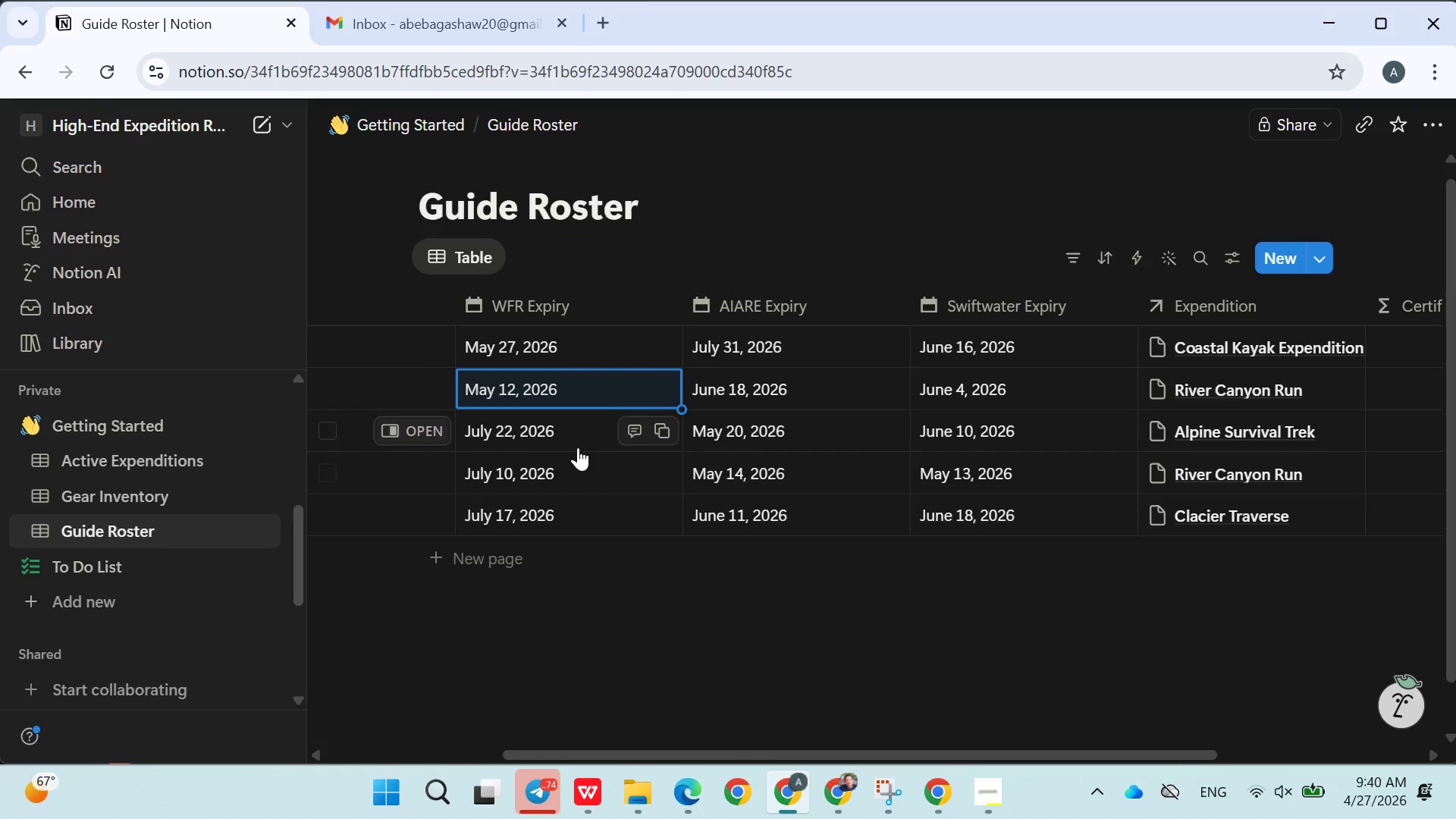 
left_click([578, 440])
 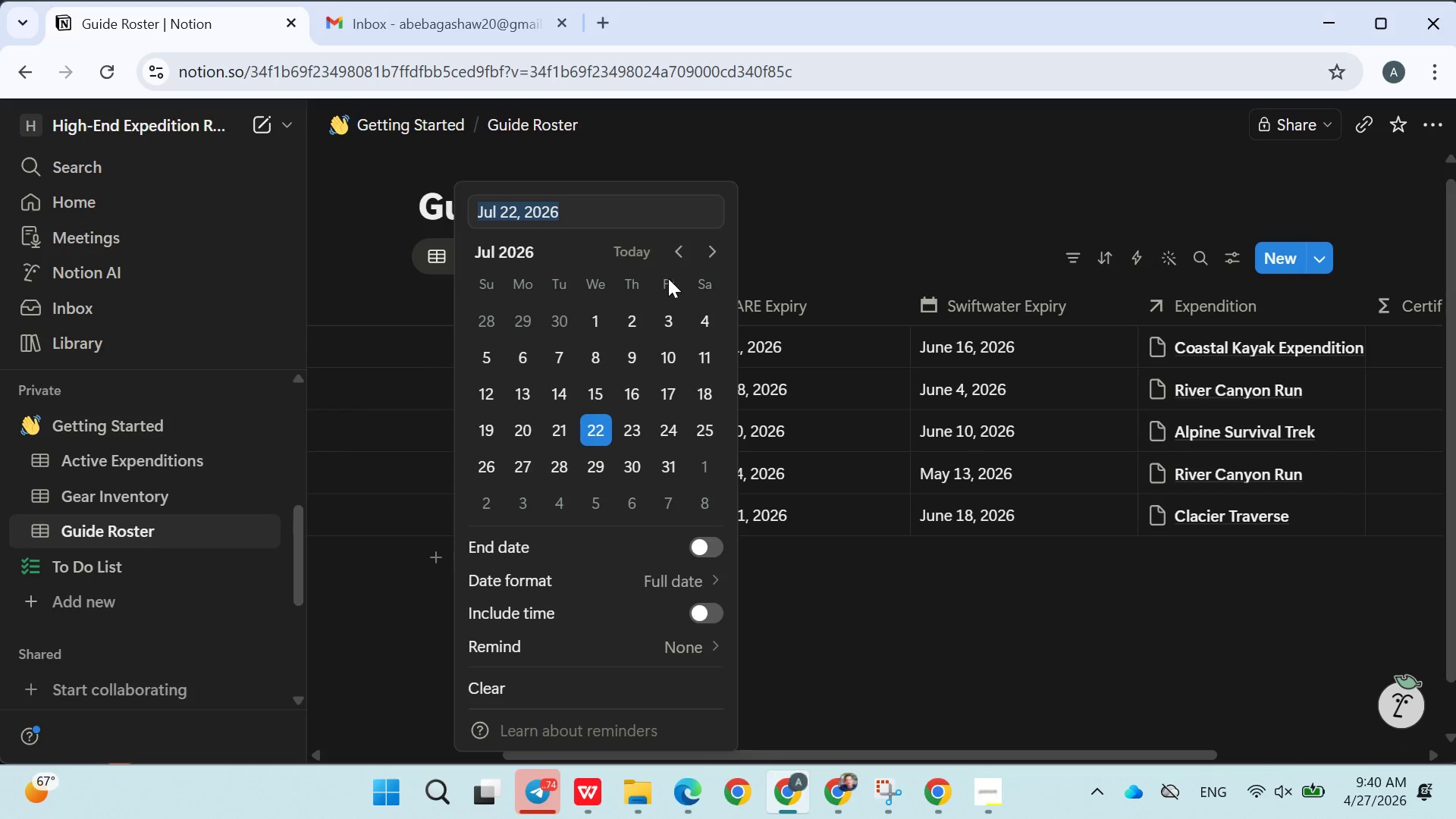 
left_click([679, 247])
 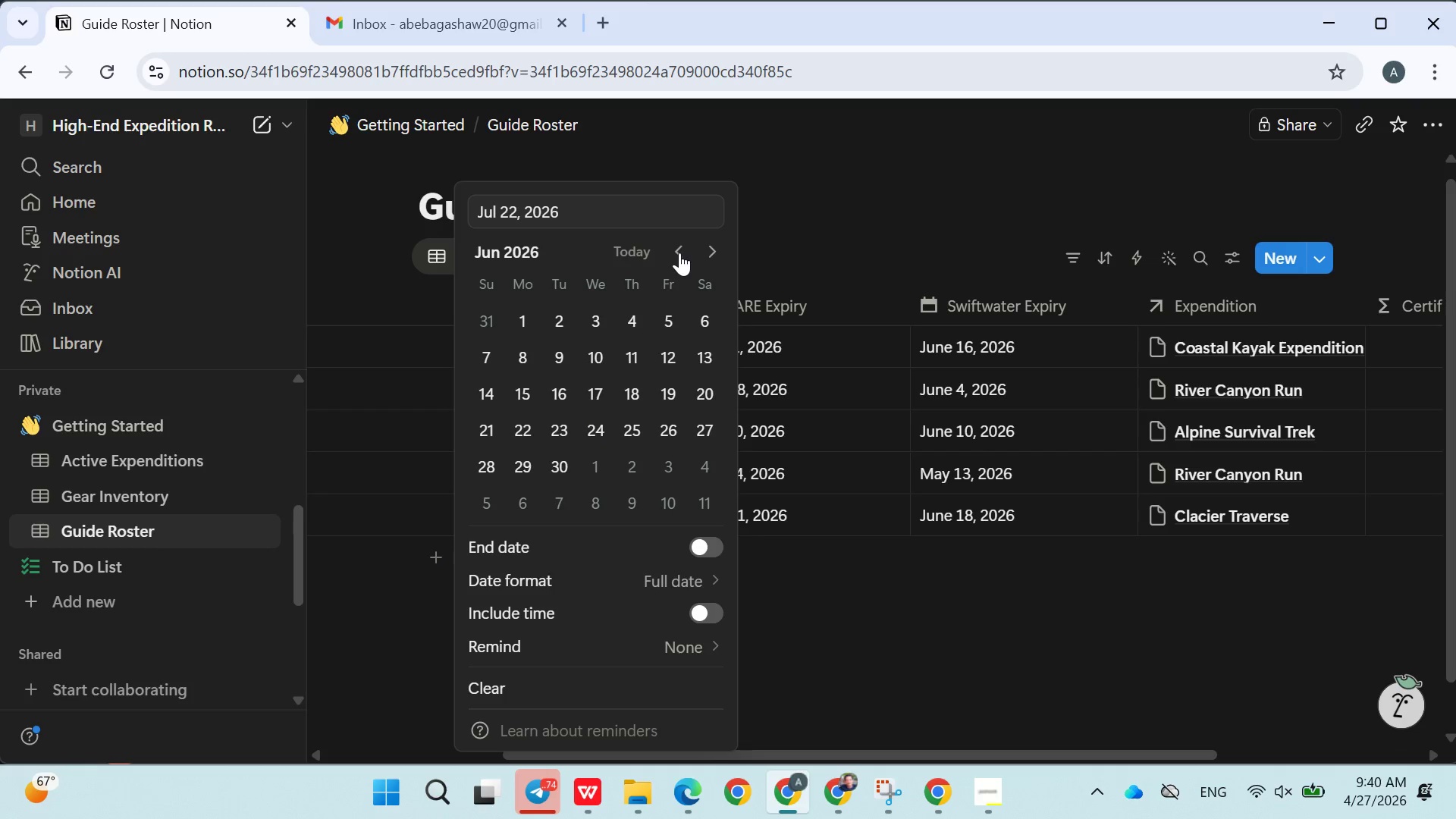 
double_click([679, 253])
 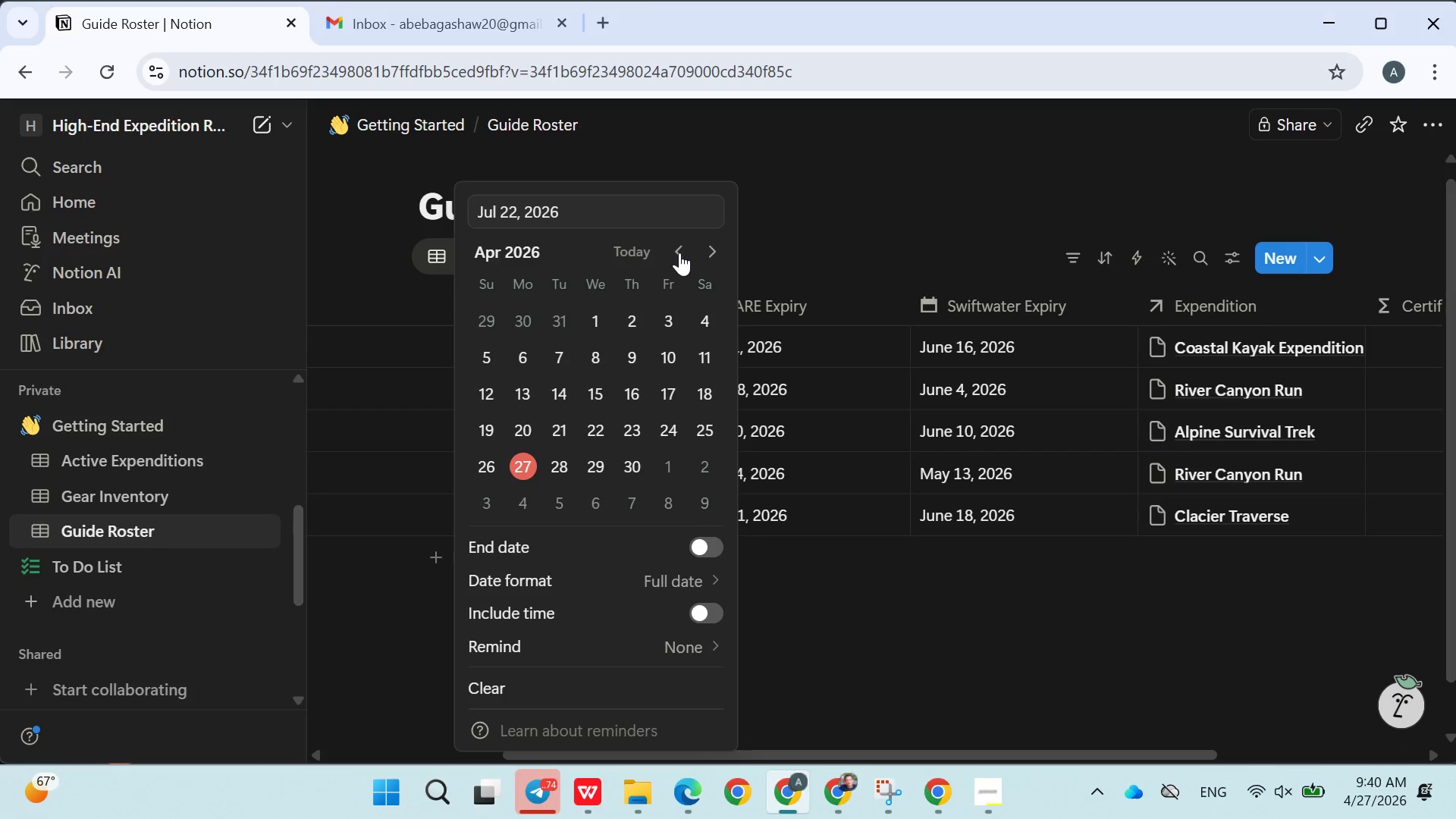 
left_click([679, 253])
 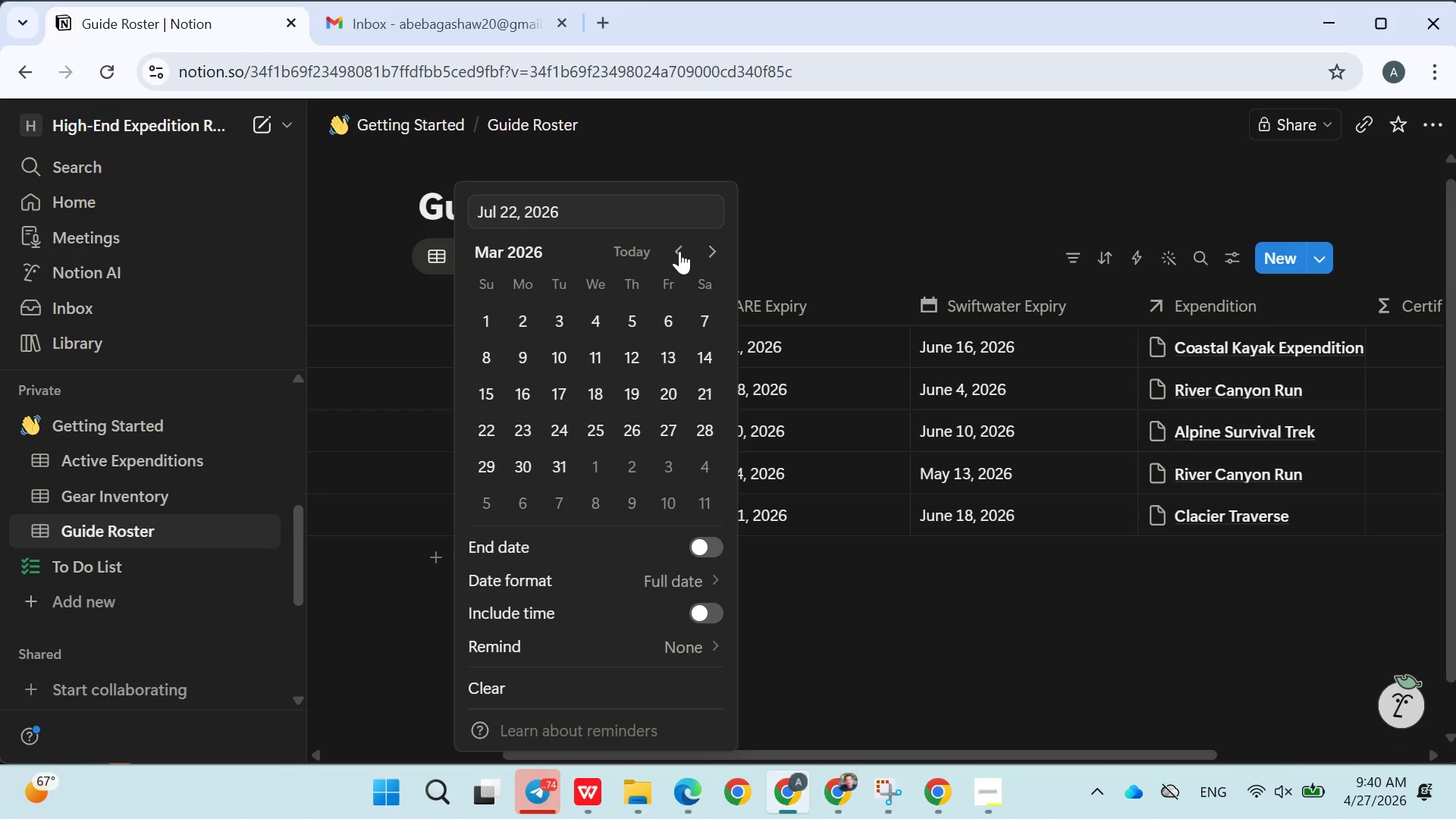 
left_click([679, 251])
 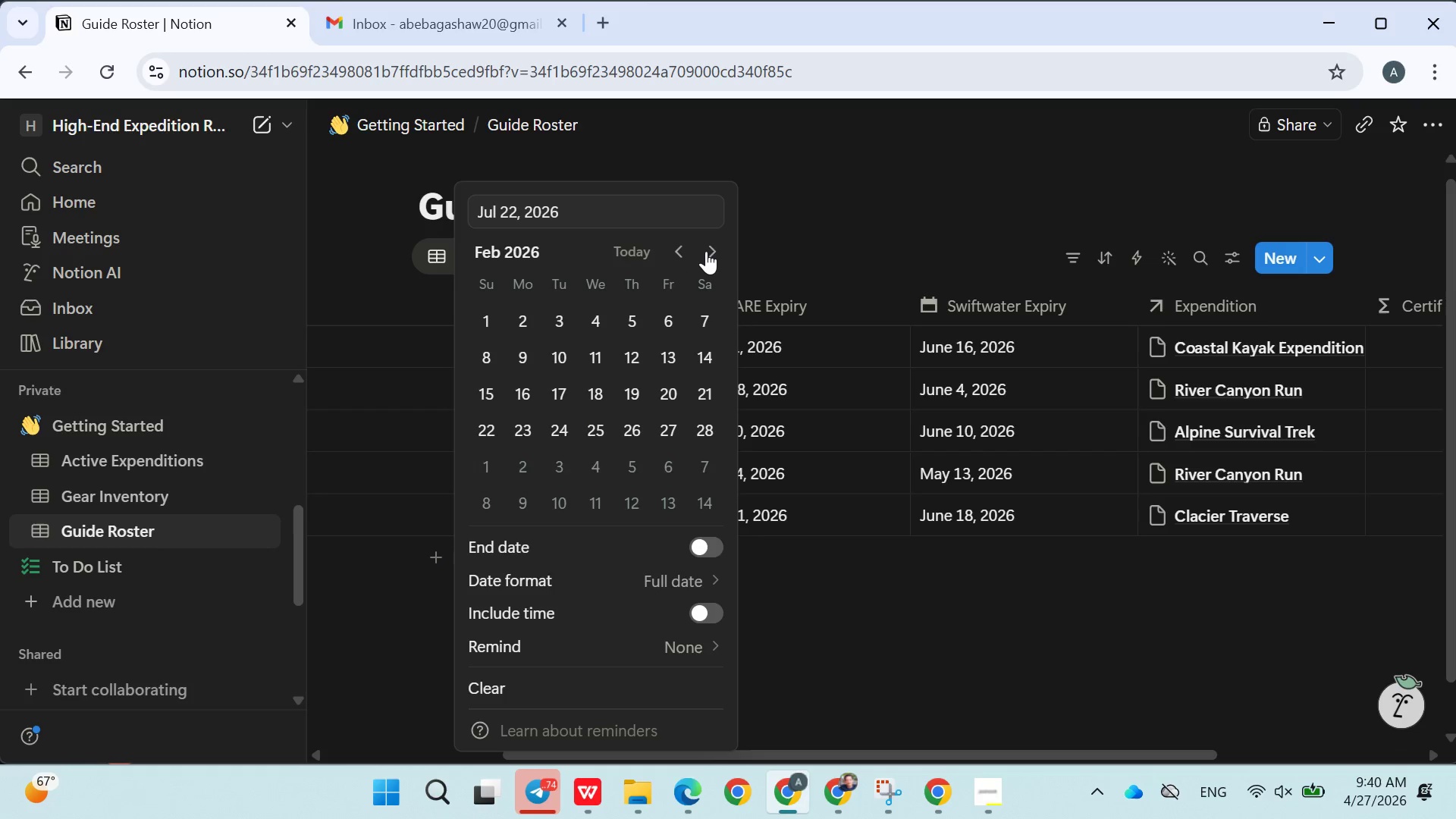 
double_click([706, 251])
 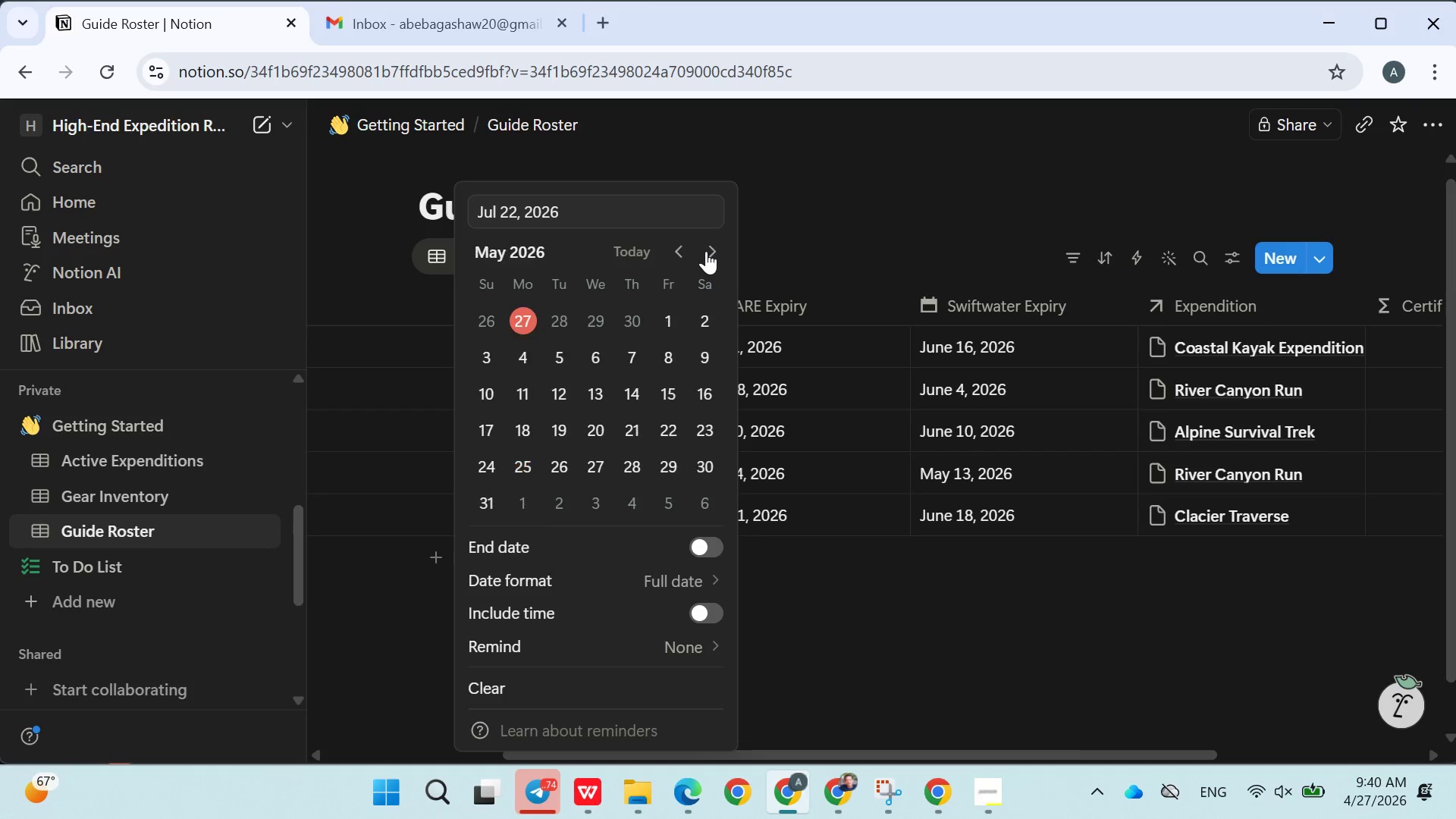 
triple_click([706, 251])
 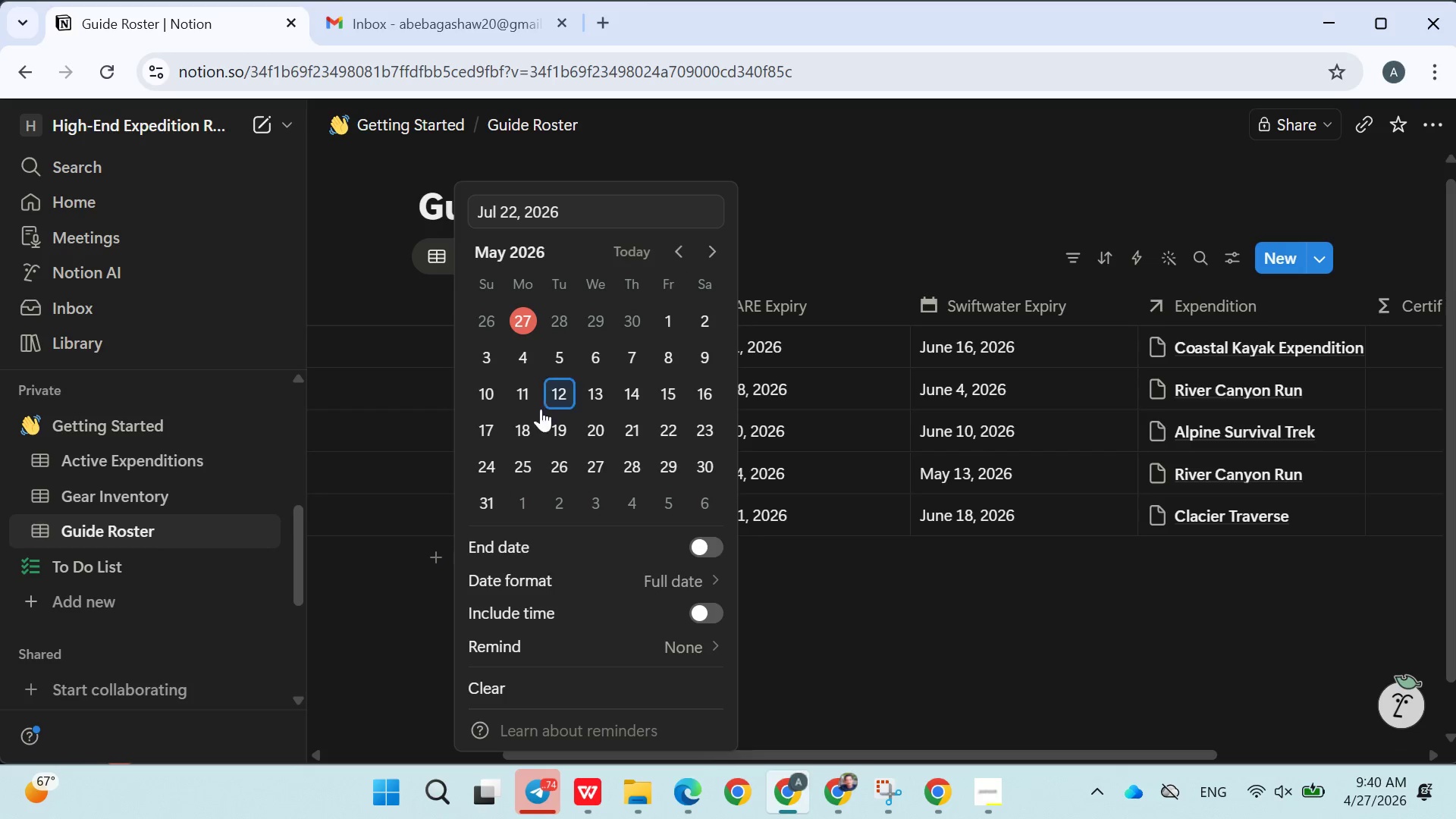 
left_click([510, 434])
 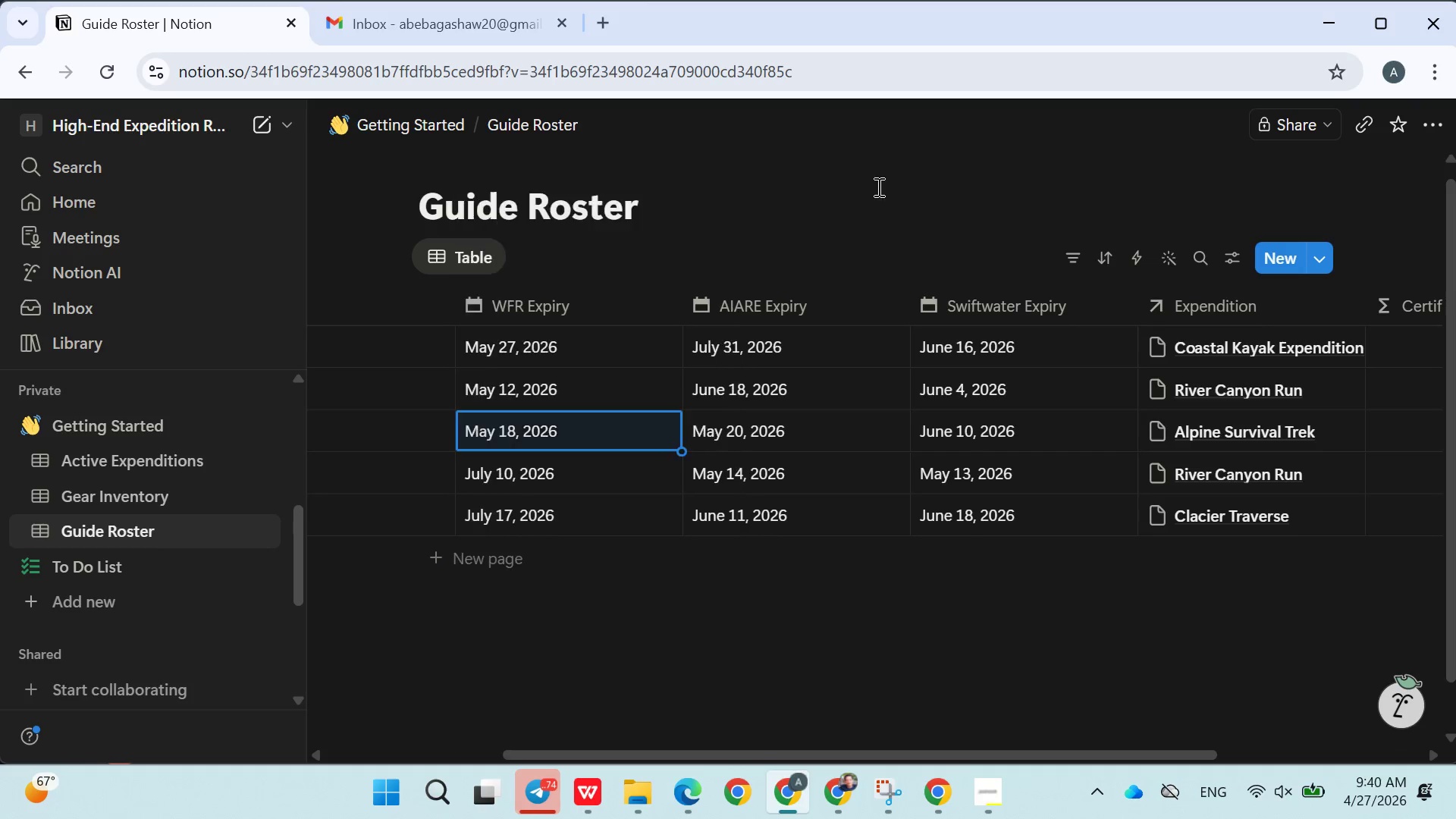 
left_click([877, 187])
 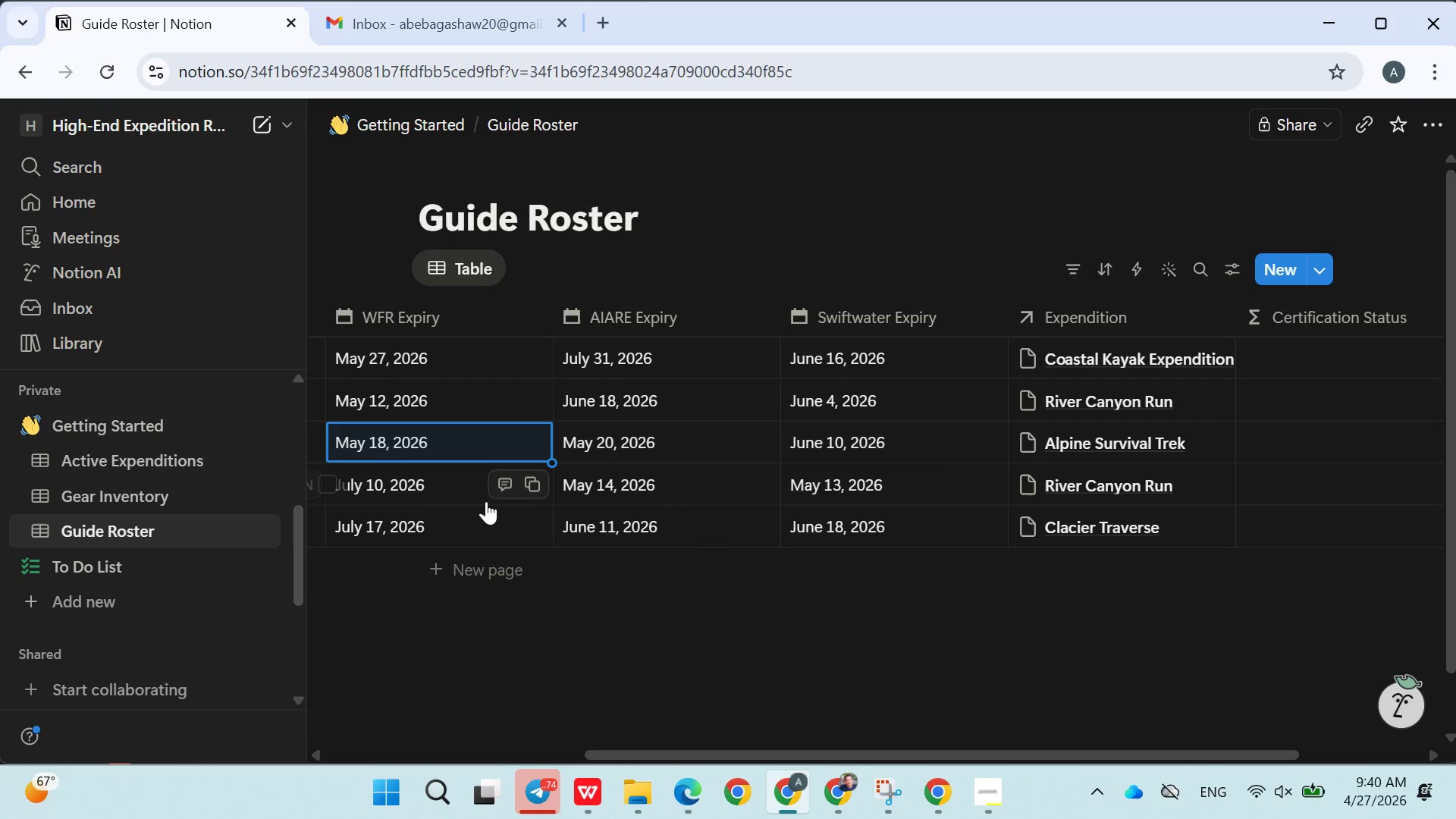 
left_click([459, 476])
 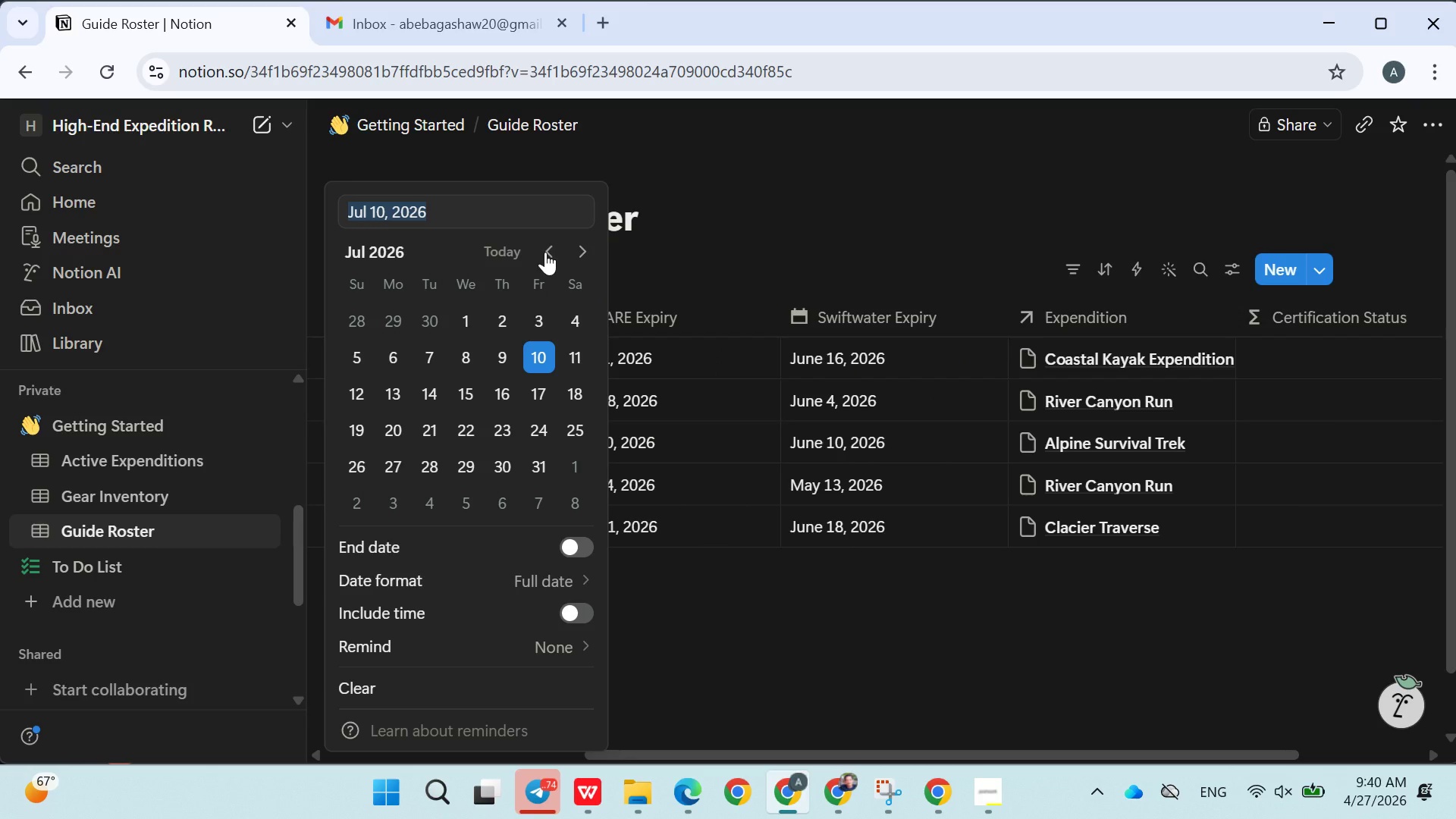 
left_click([545, 252])
 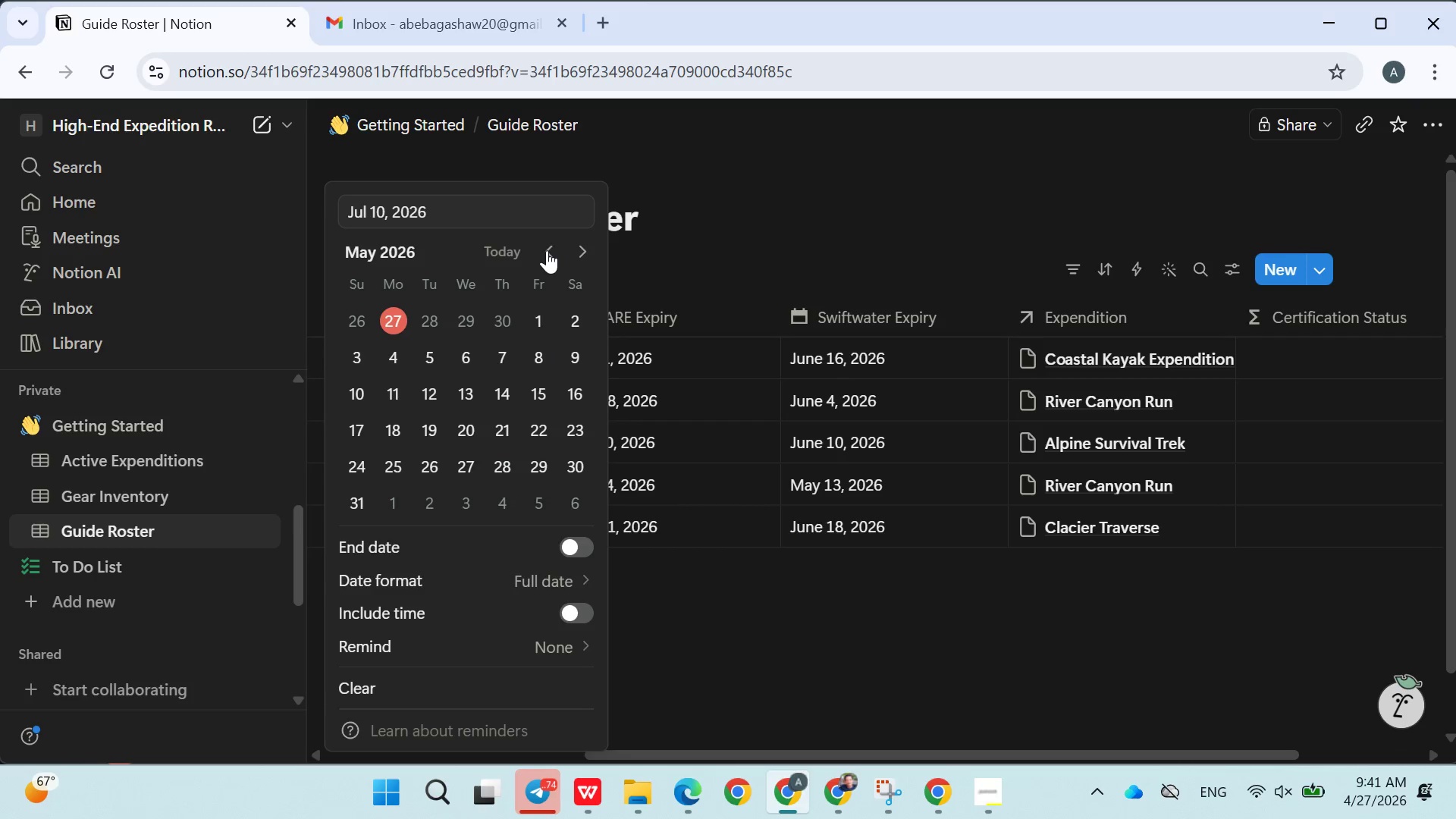 
double_click([450, 372])
 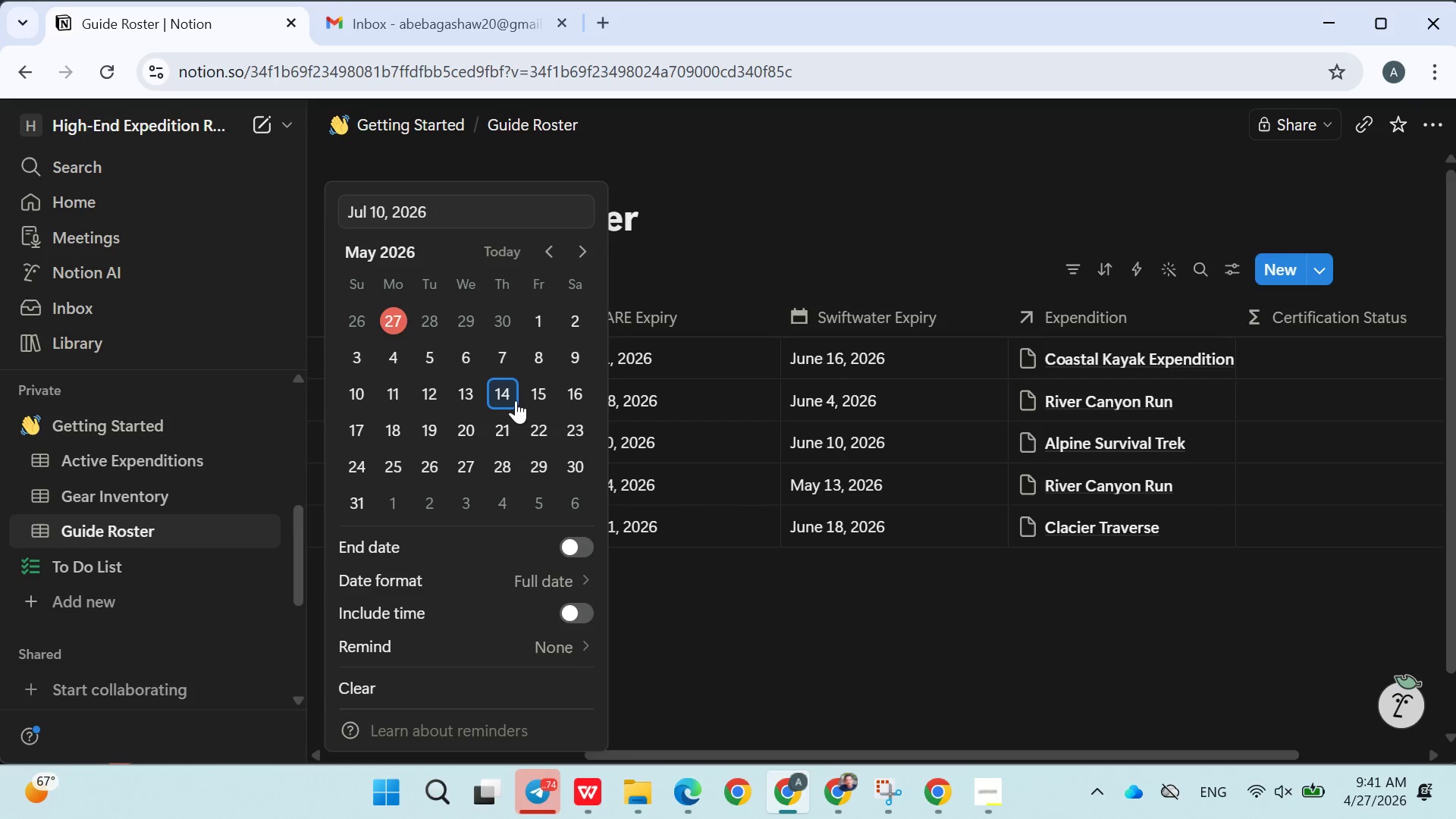 
left_click([516, 400])
 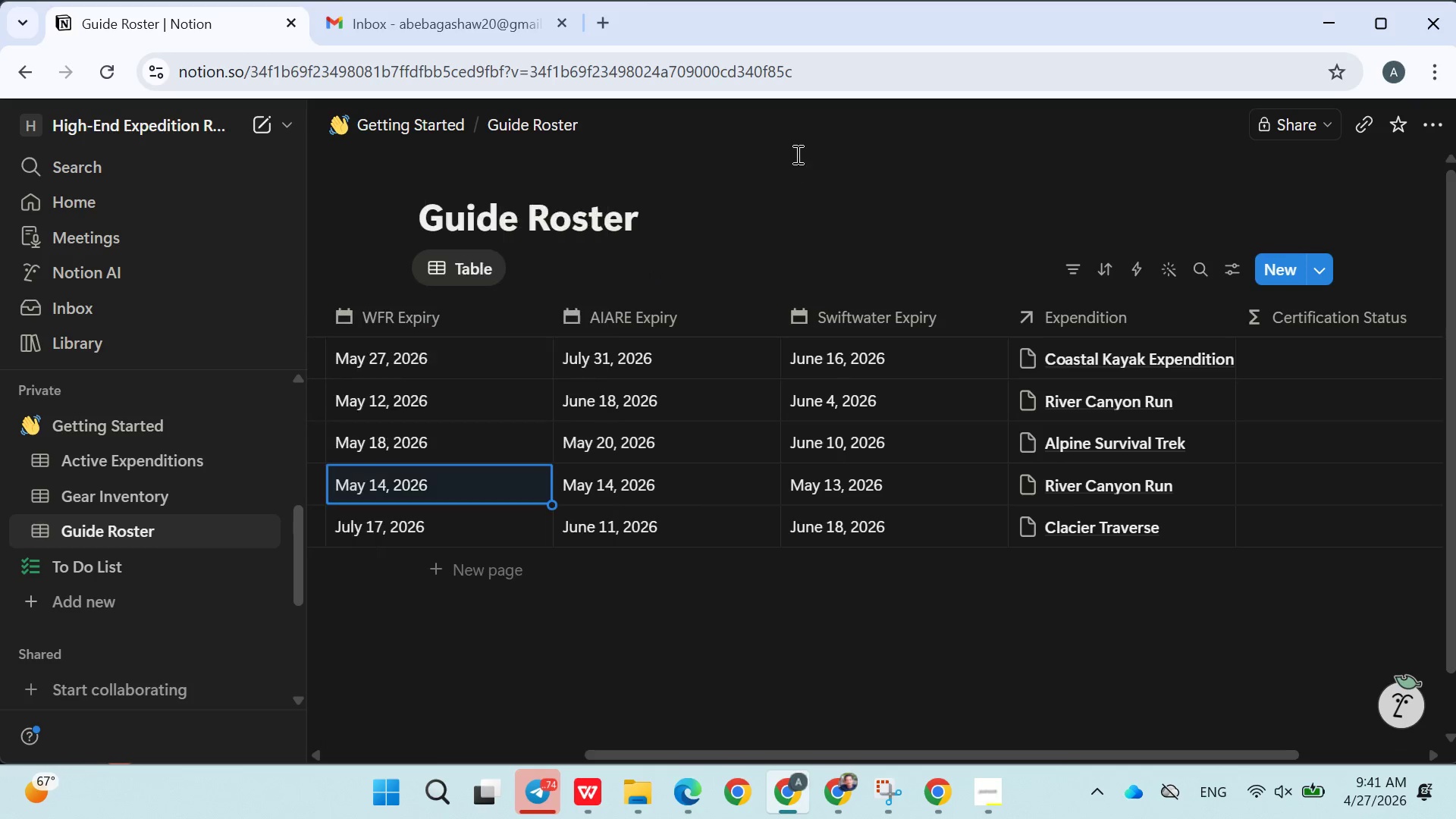 
left_click([796, 154])
 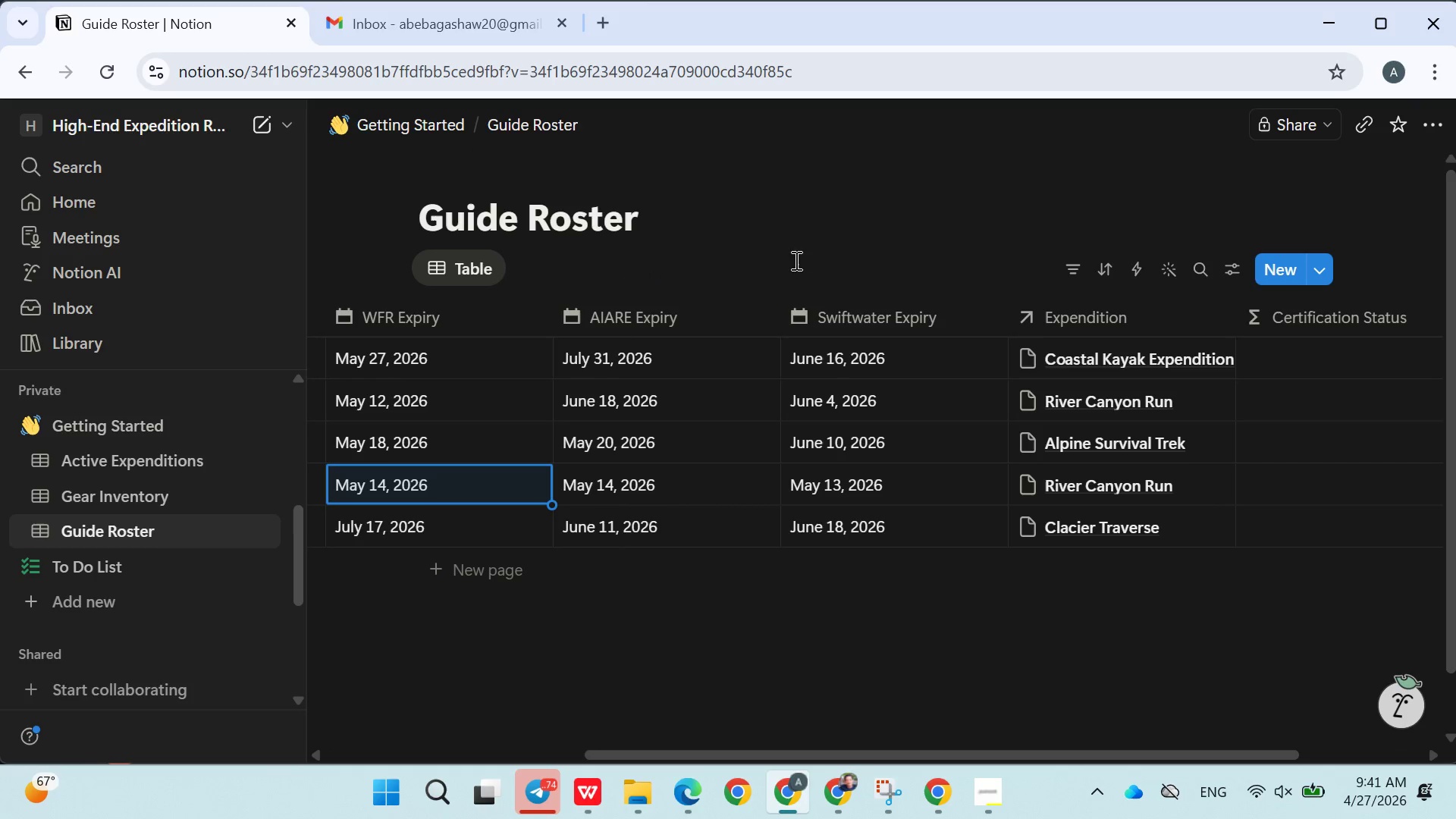 
wait(6.97)
 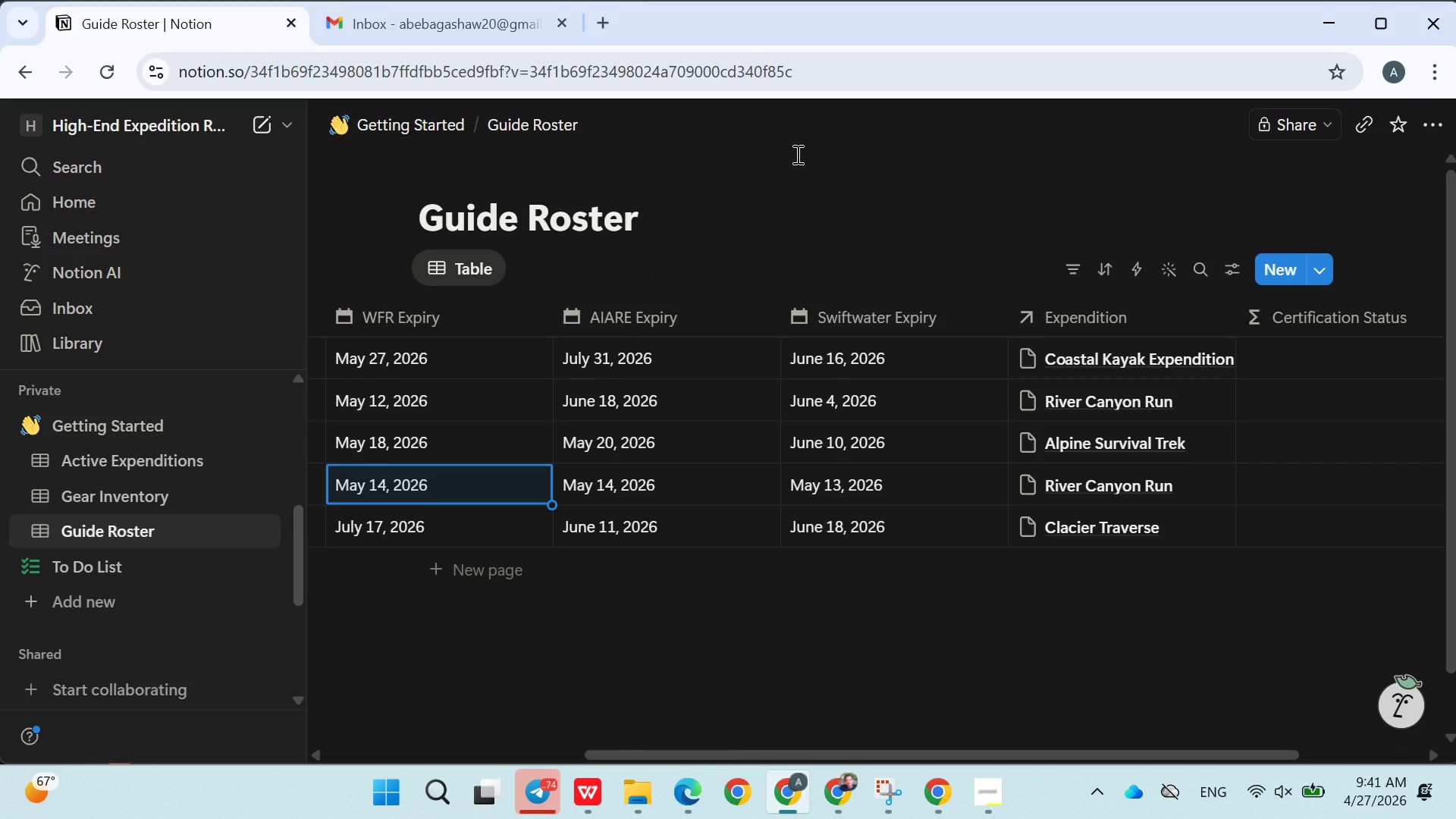 
left_click([704, 281])
 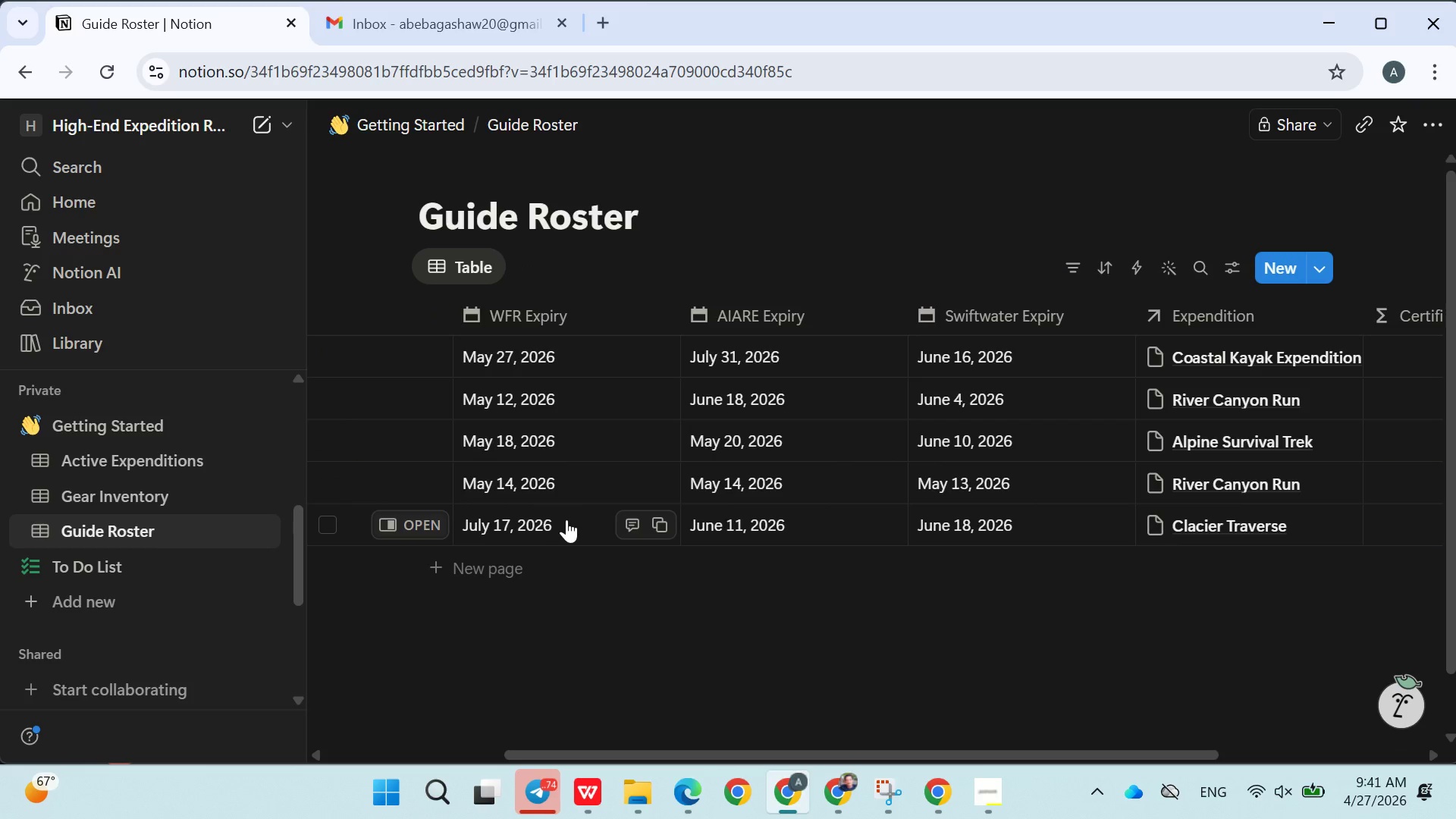 
left_click([579, 519])
 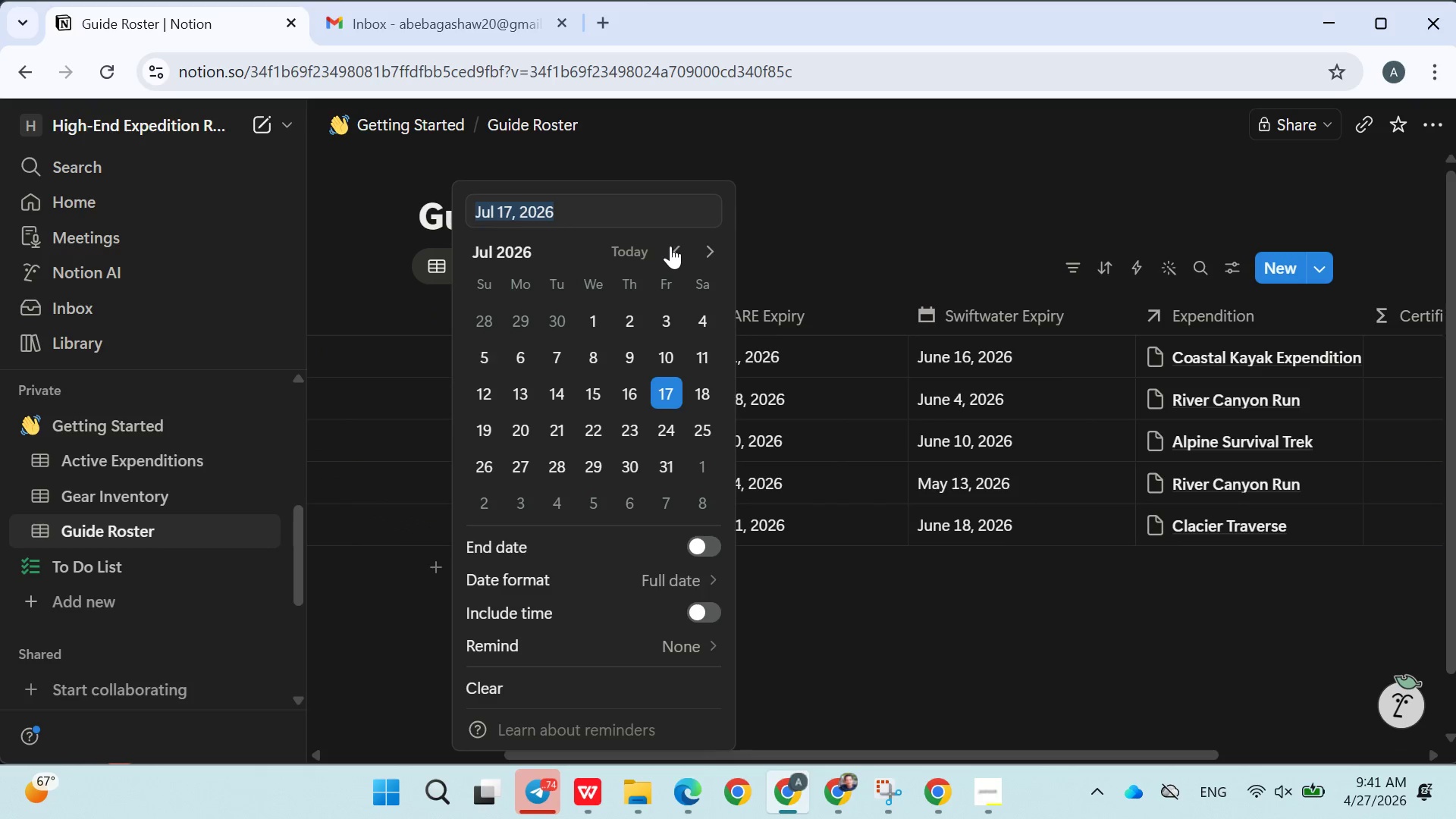 
double_click([670, 246])
 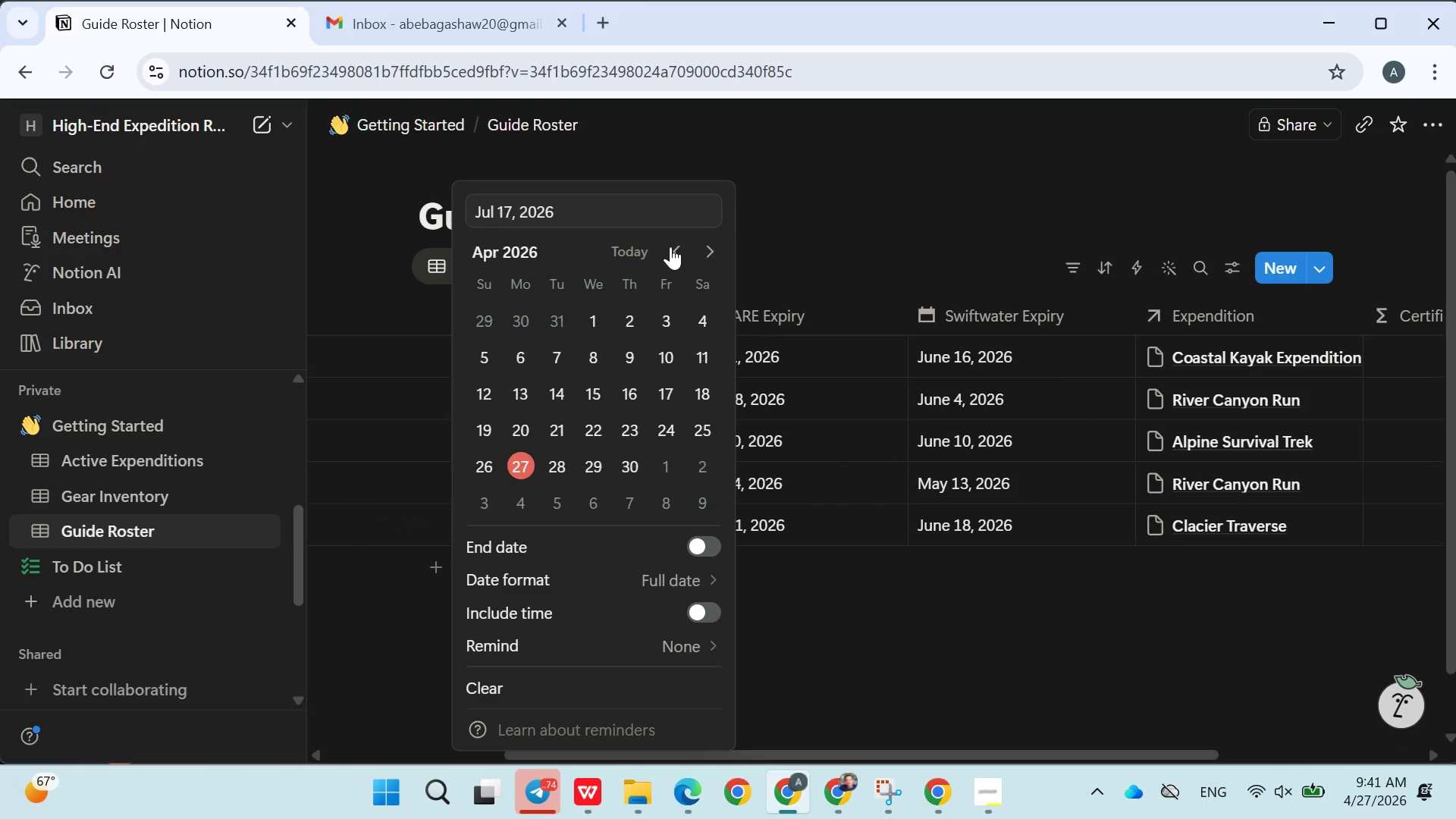 
triple_click([670, 246])
 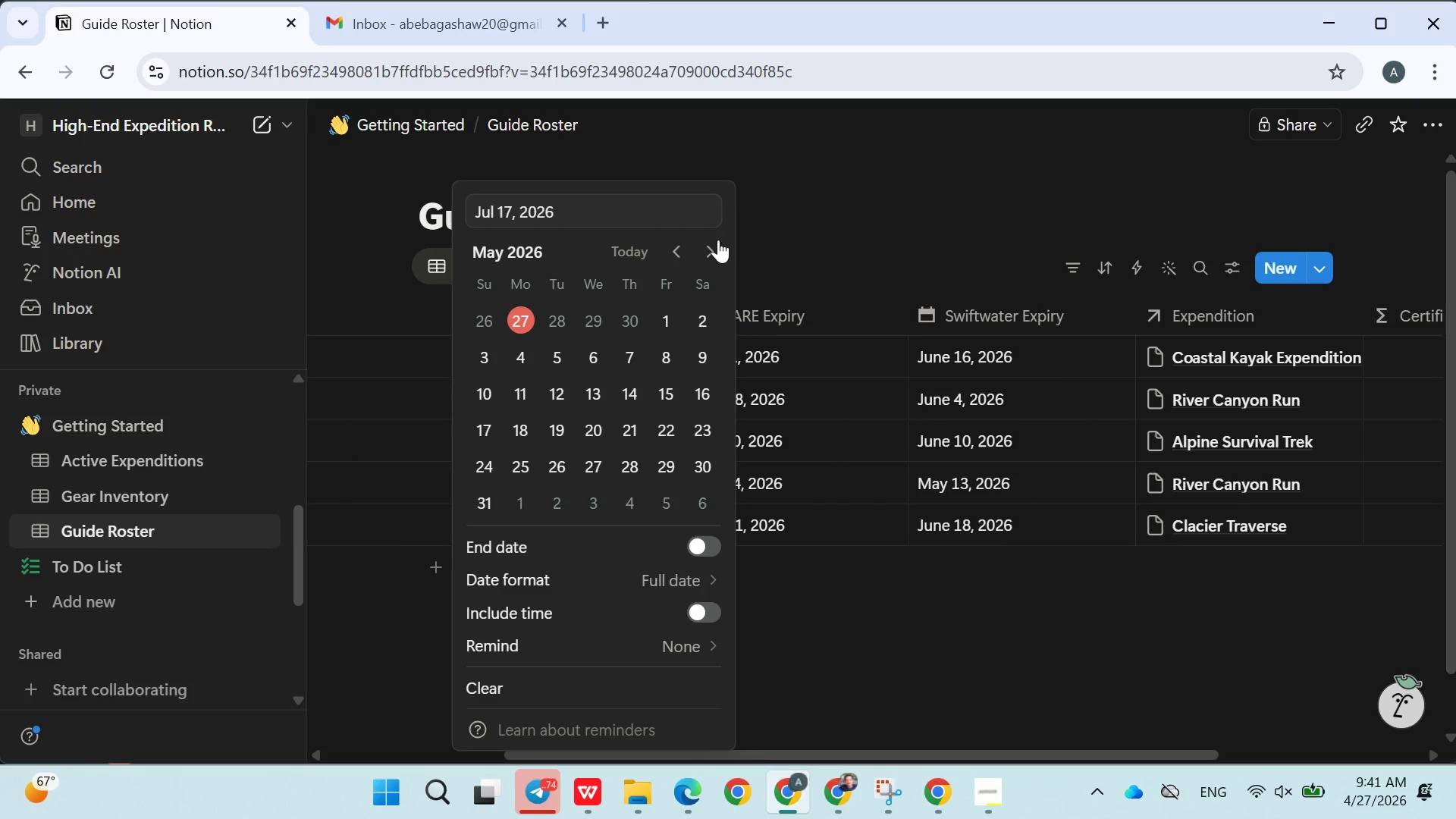 
double_click([598, 397])
 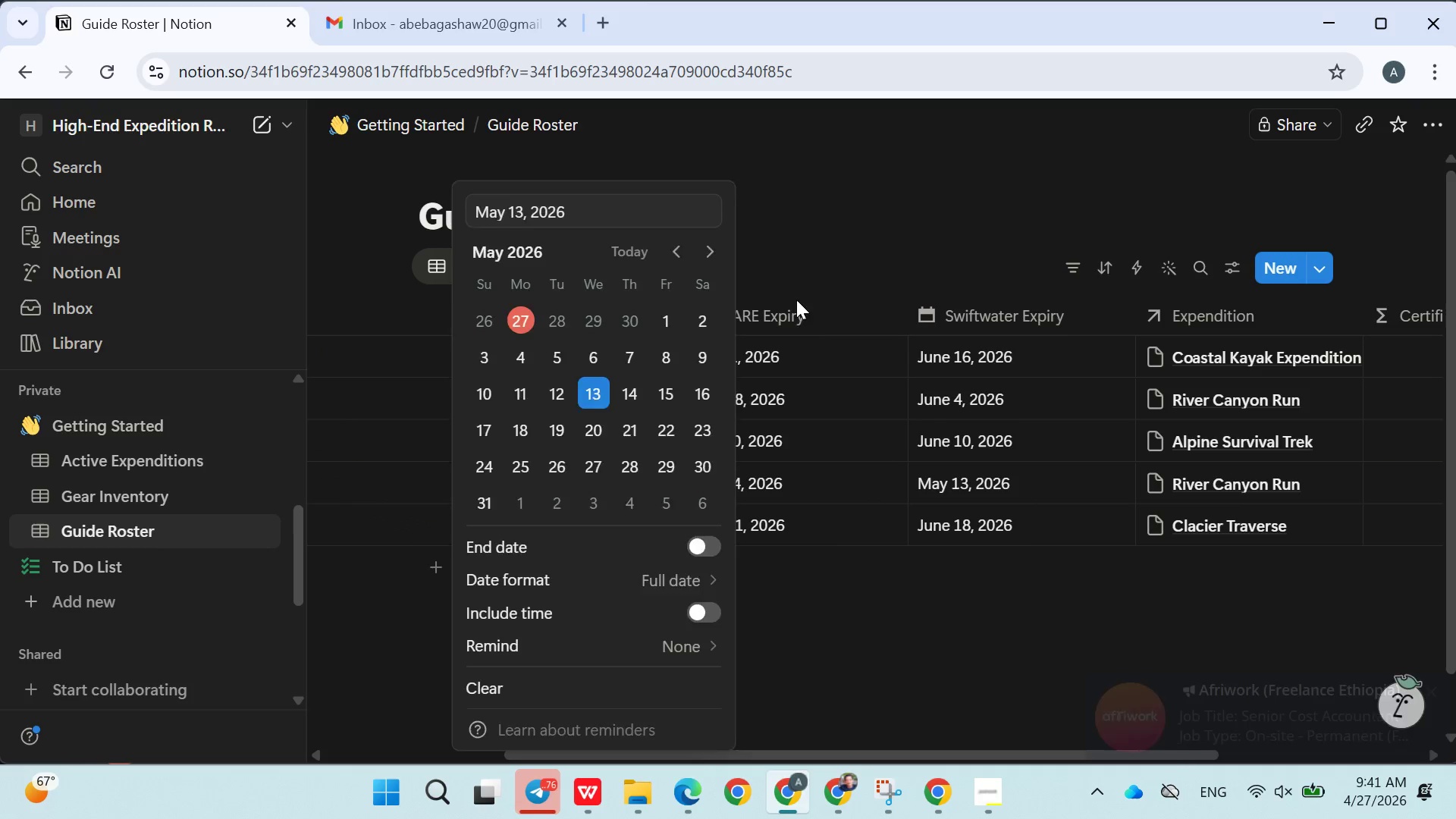 
triple_click([796, 300])
 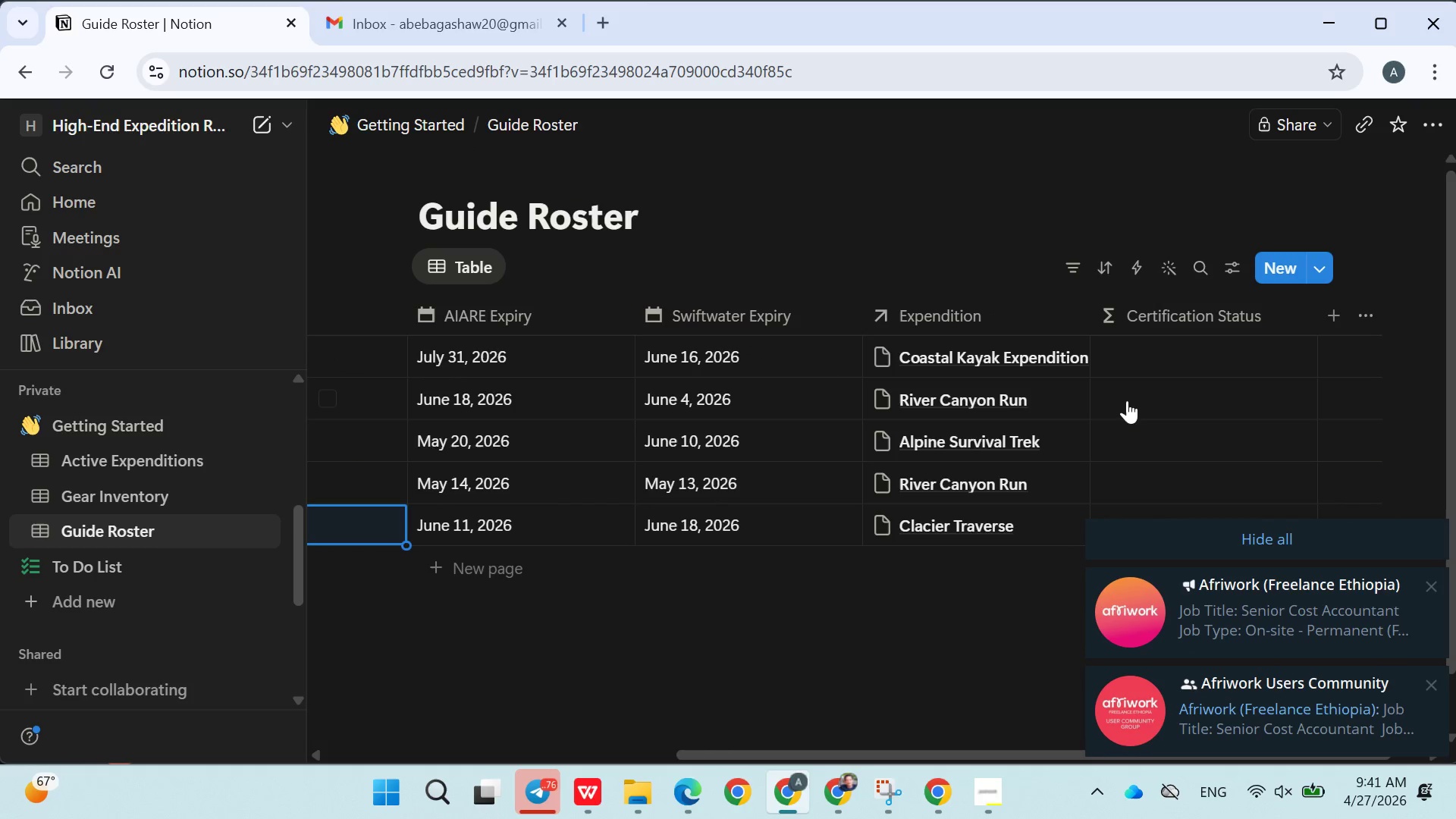 
left_click([1210, 522])
 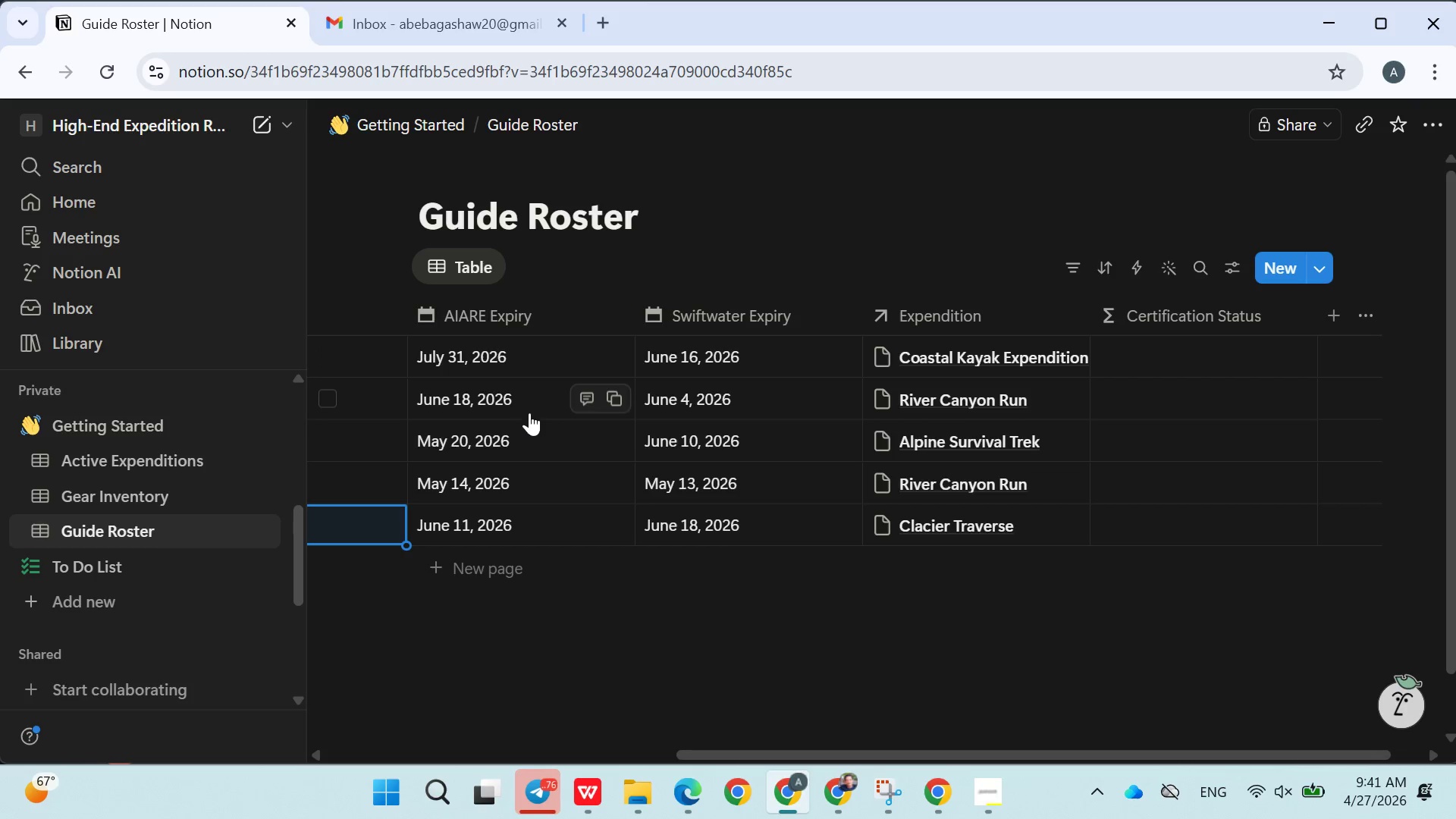 
left_click([519, 435])
 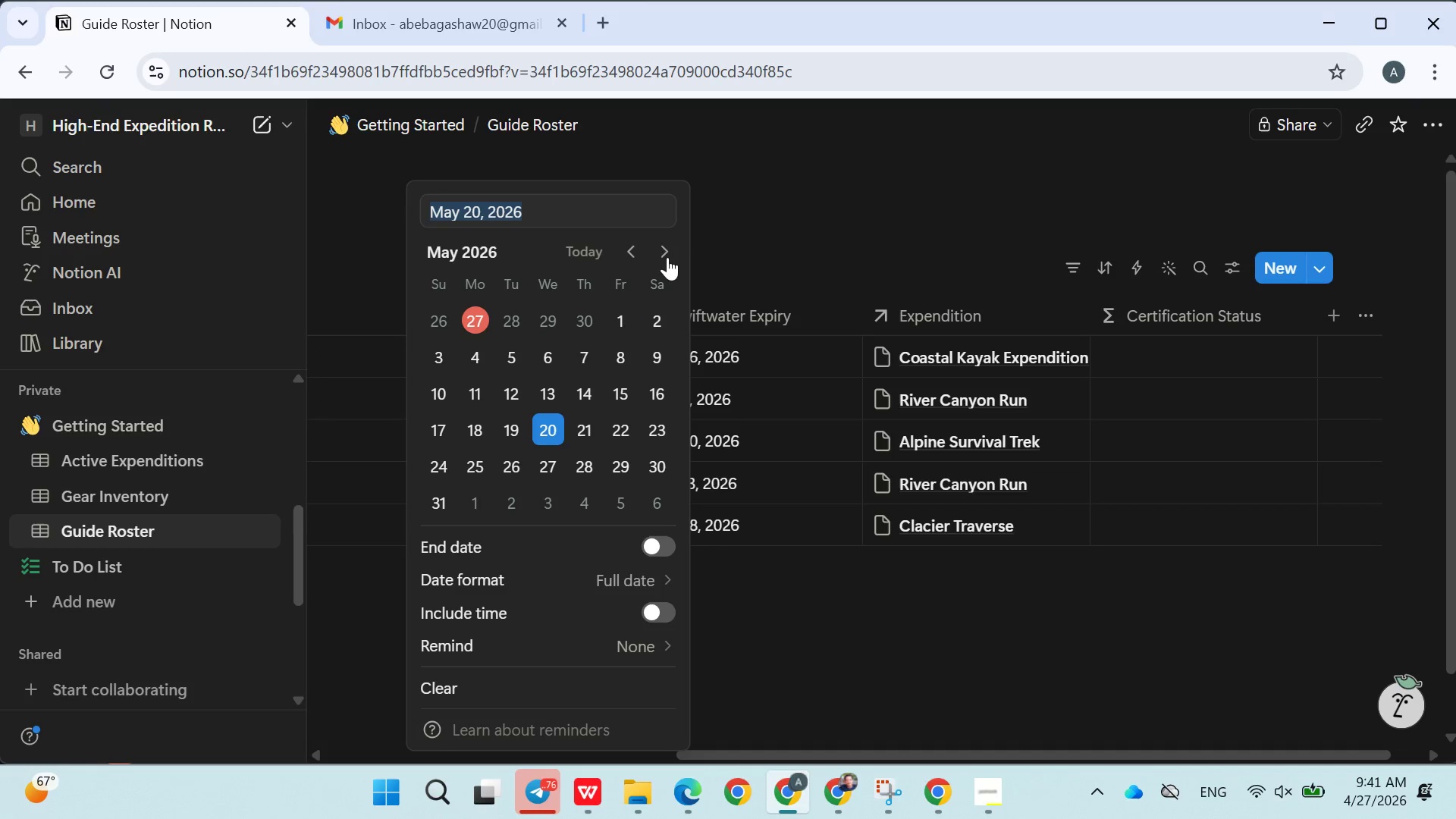 
left_click([664, 251])
 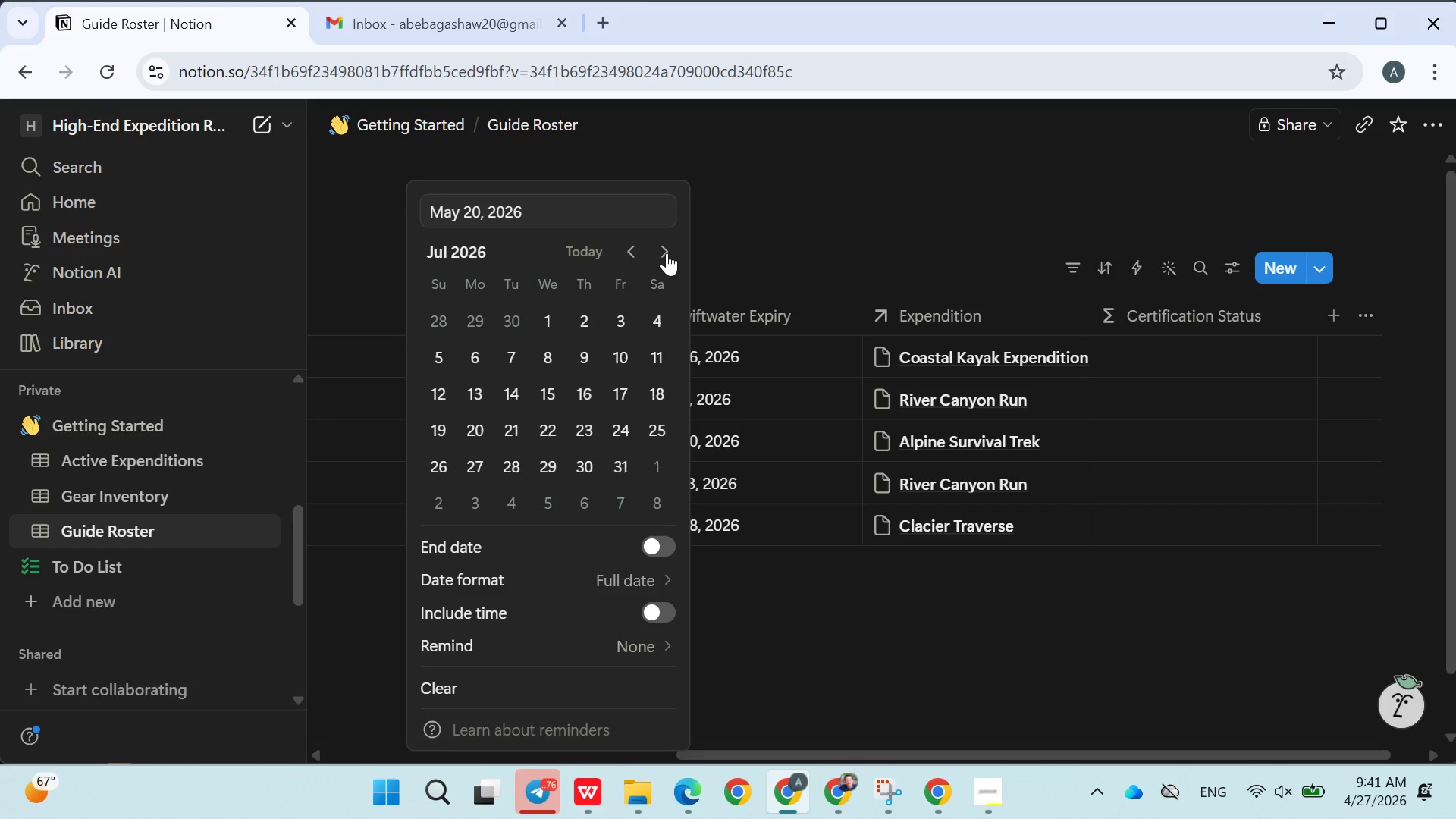 
double_click([593, 380])
 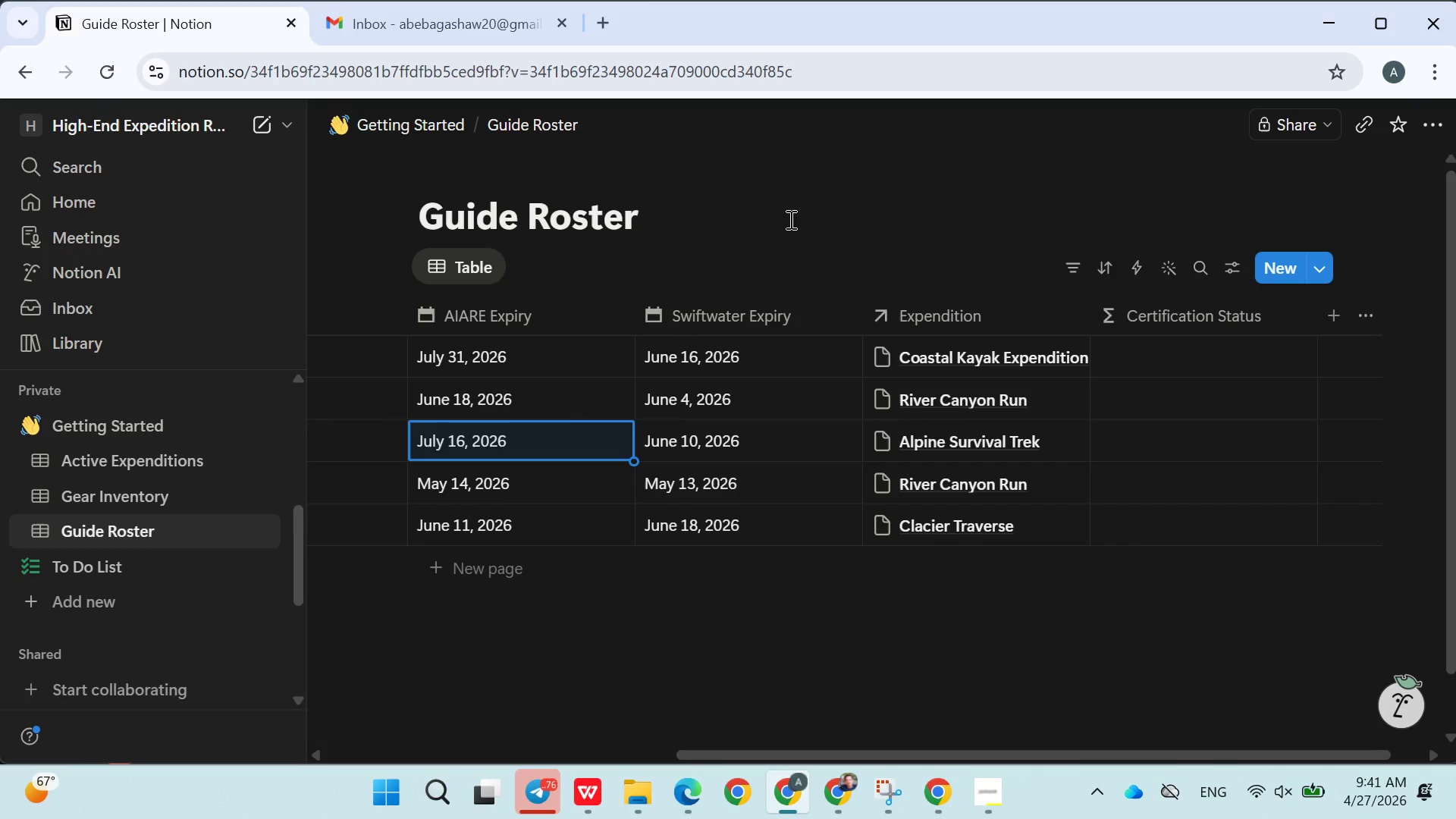 
triple_click([789, 219])
 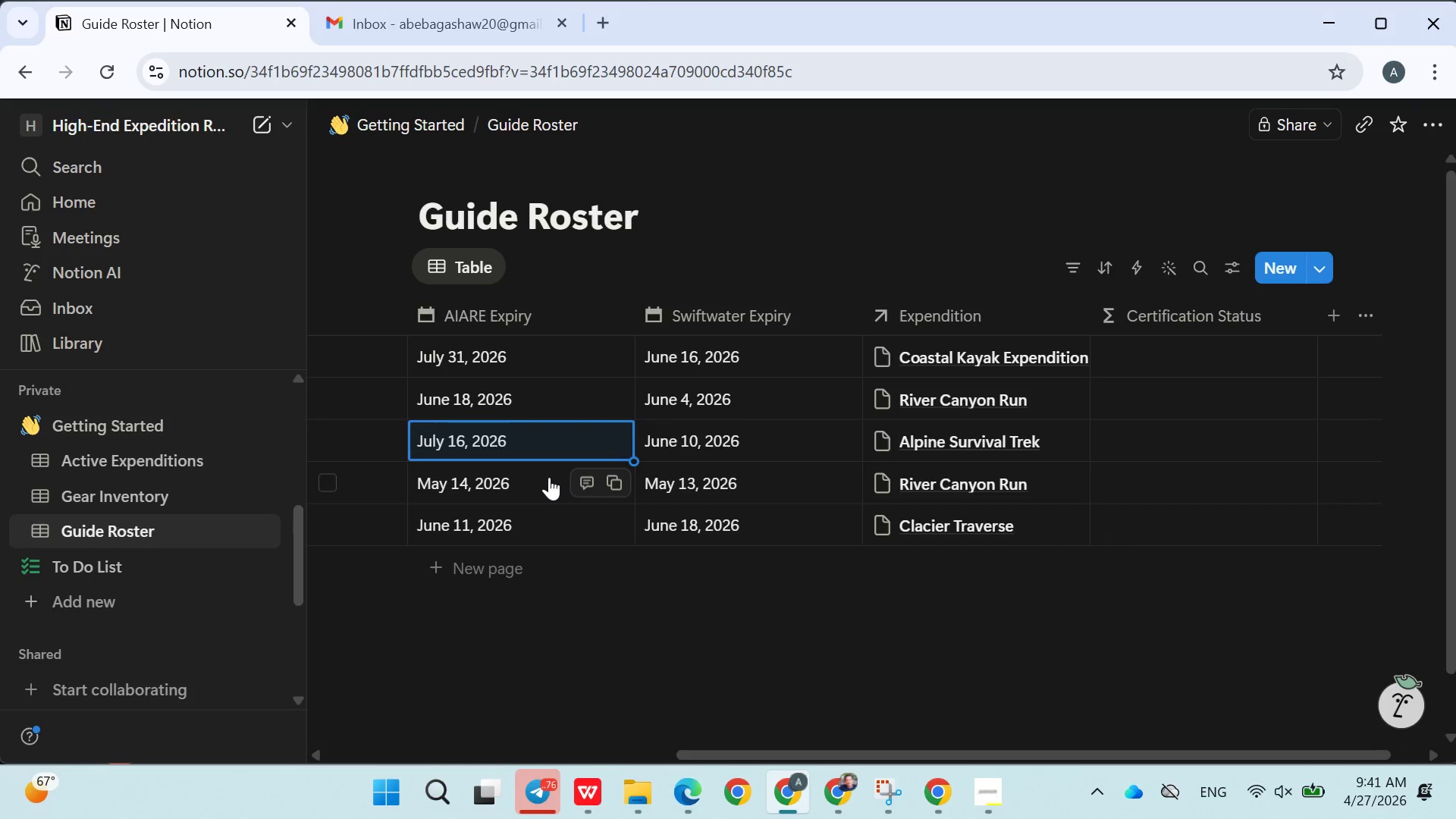 
left_click([549, 477])
 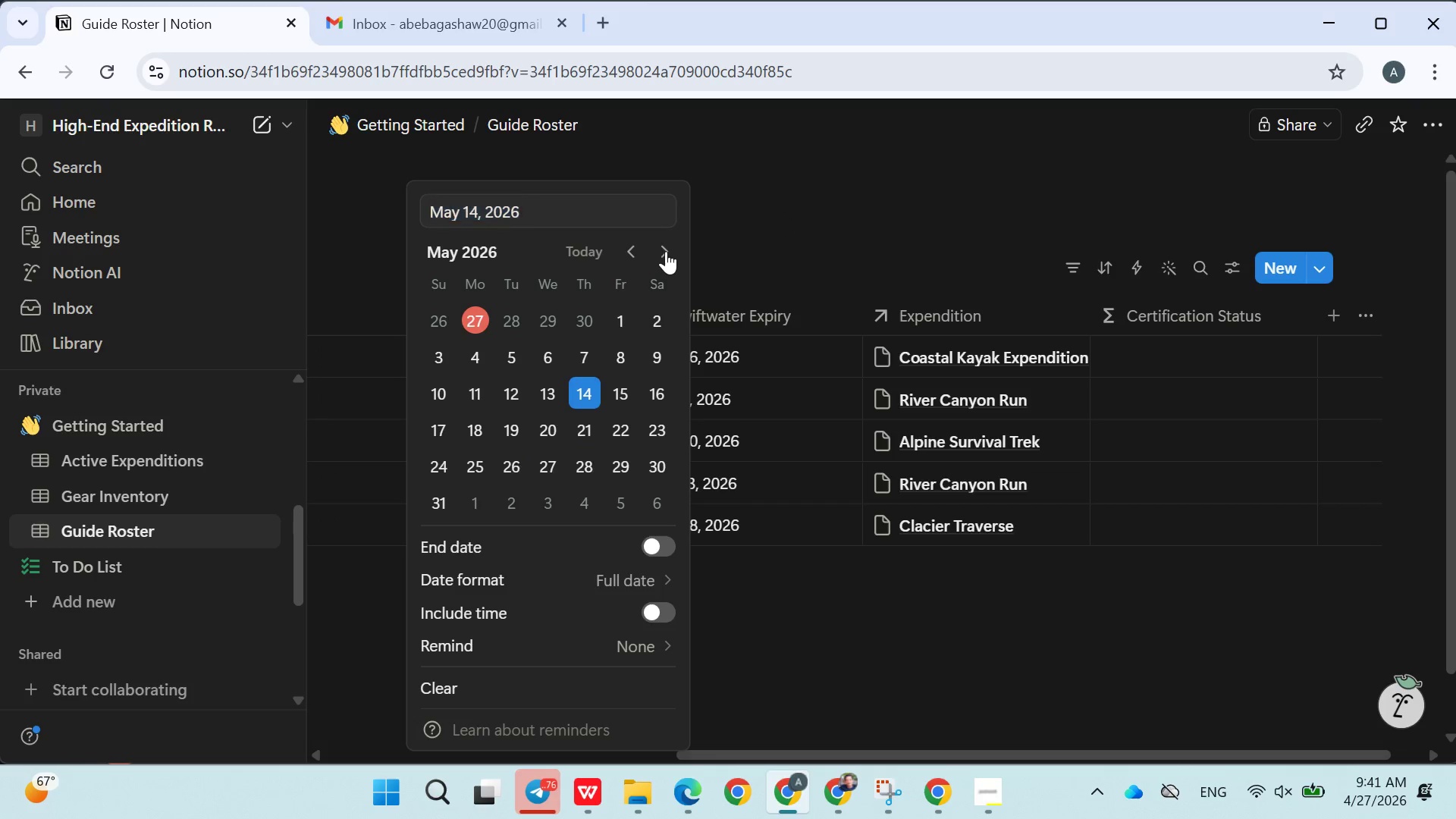 
double_click([666, 251])
 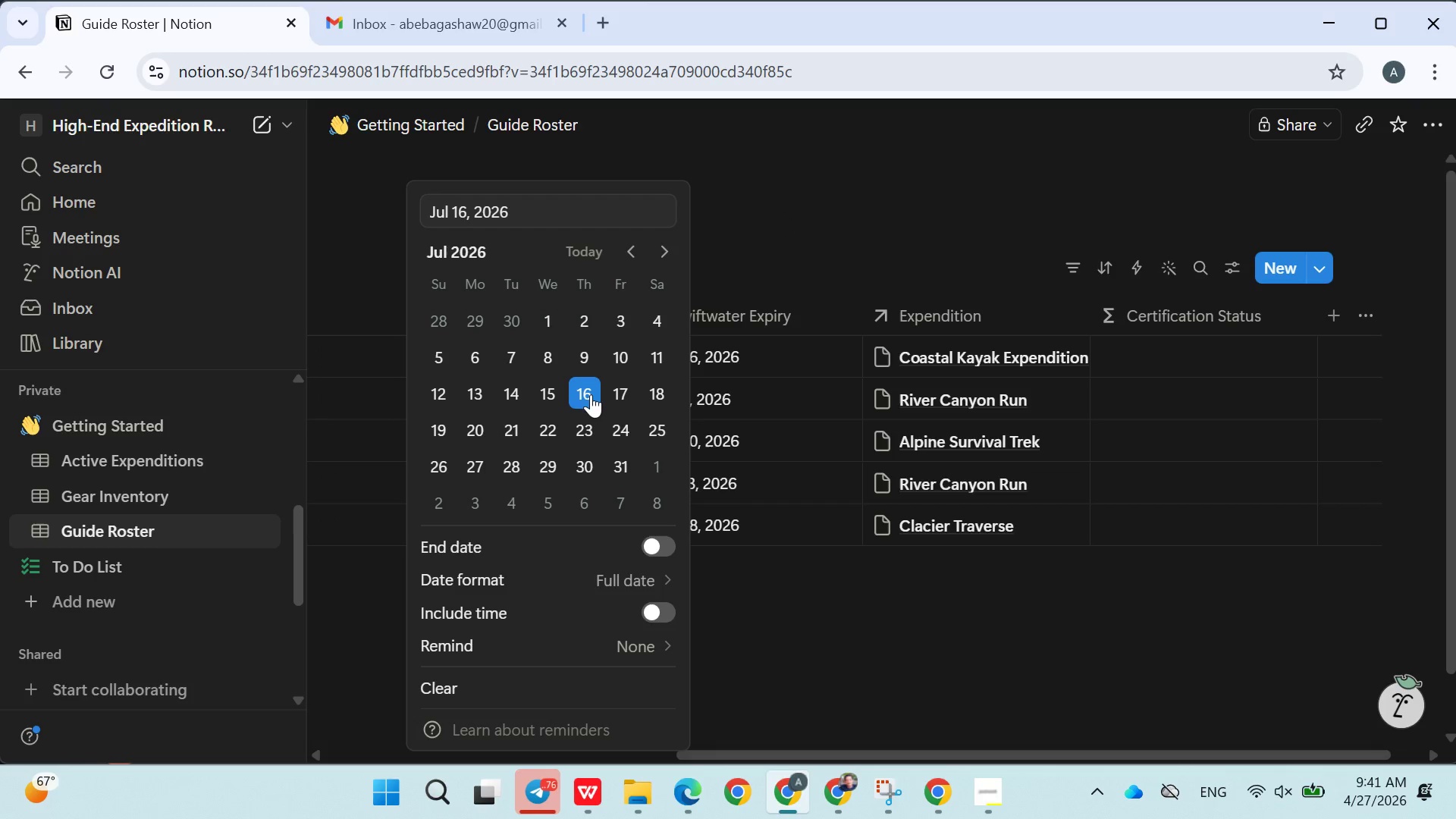 
triple_click([591, 394])
 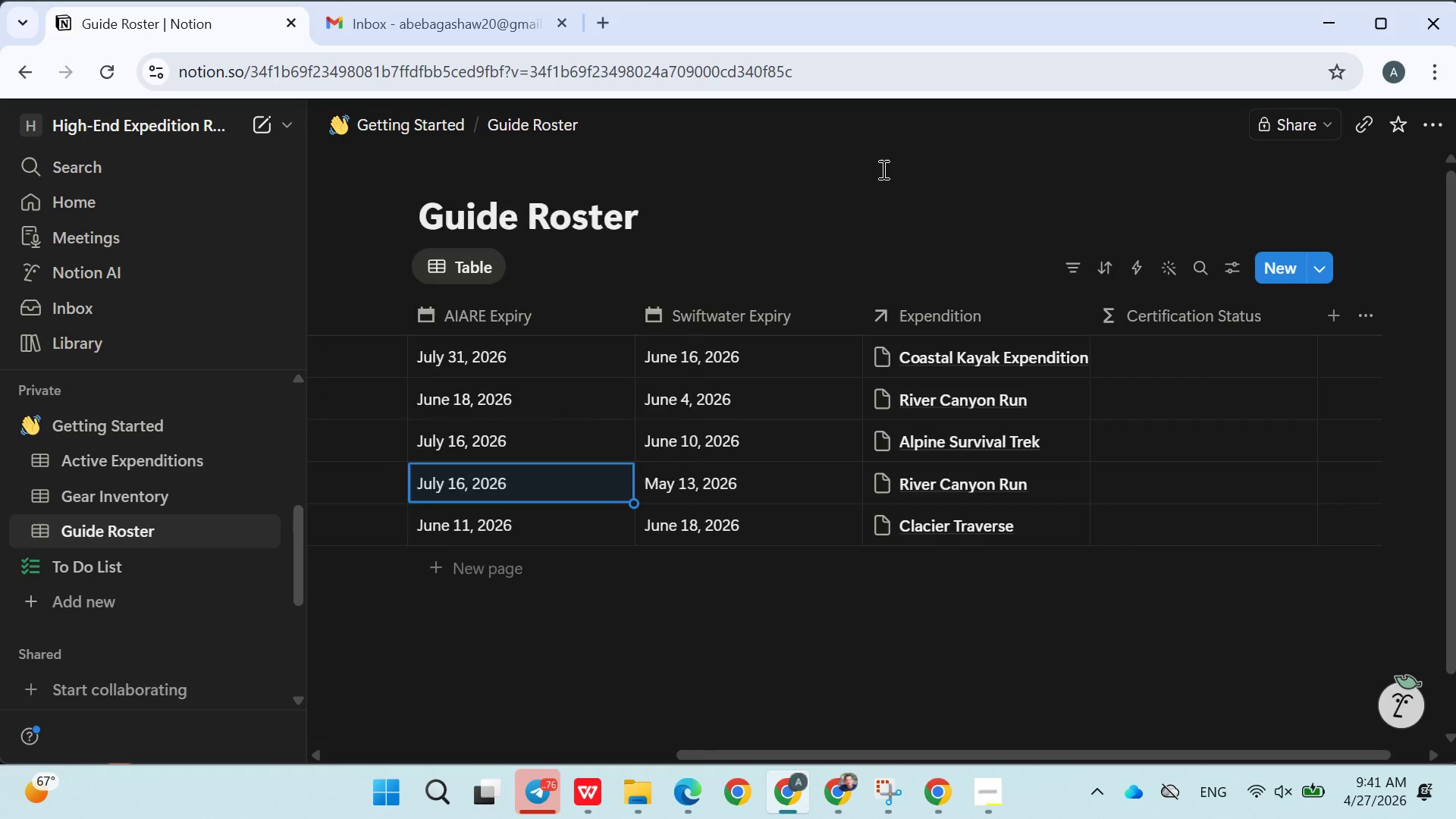 
triple_click([882, 169])
 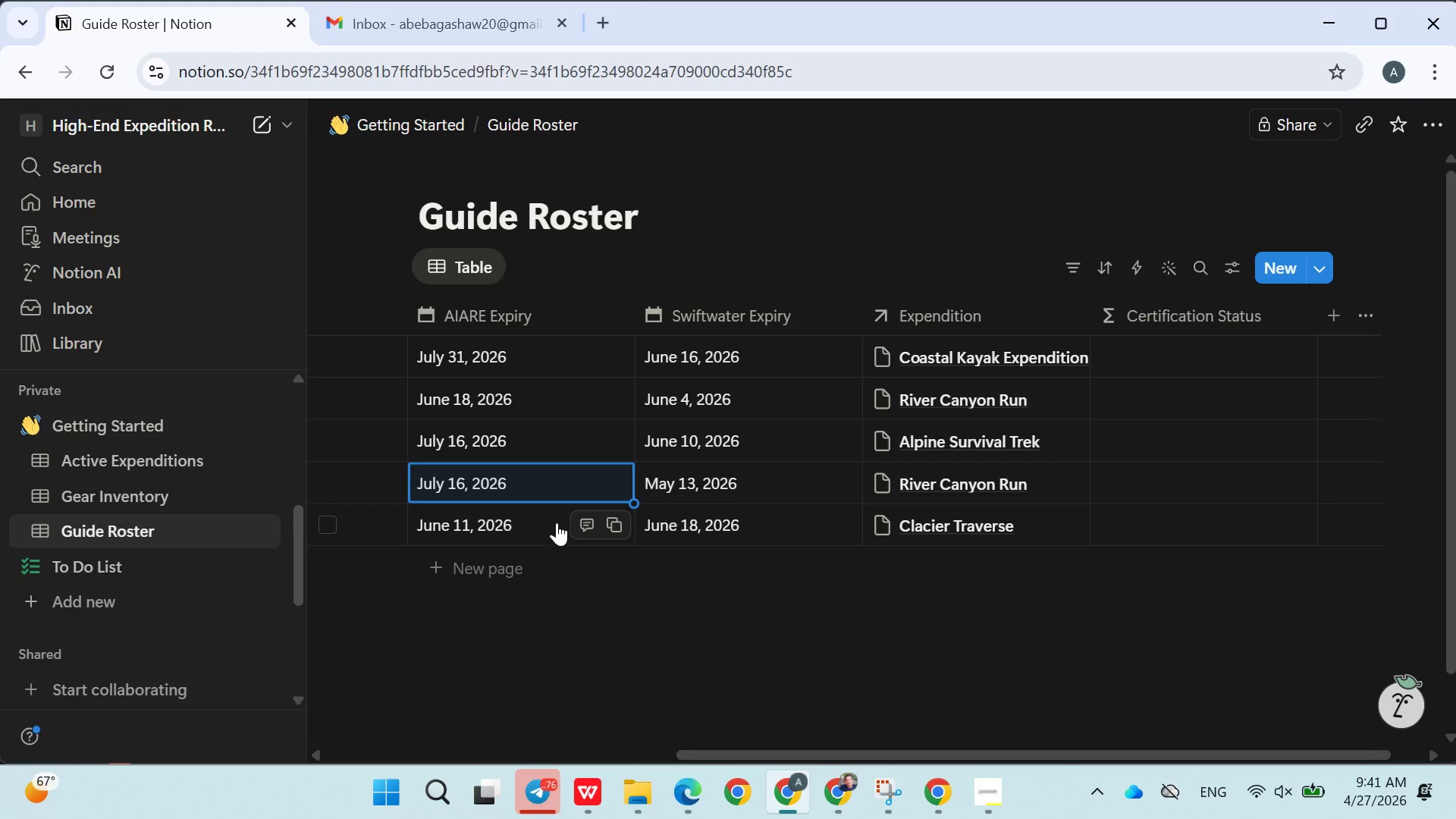 
left_click([554, 524])
 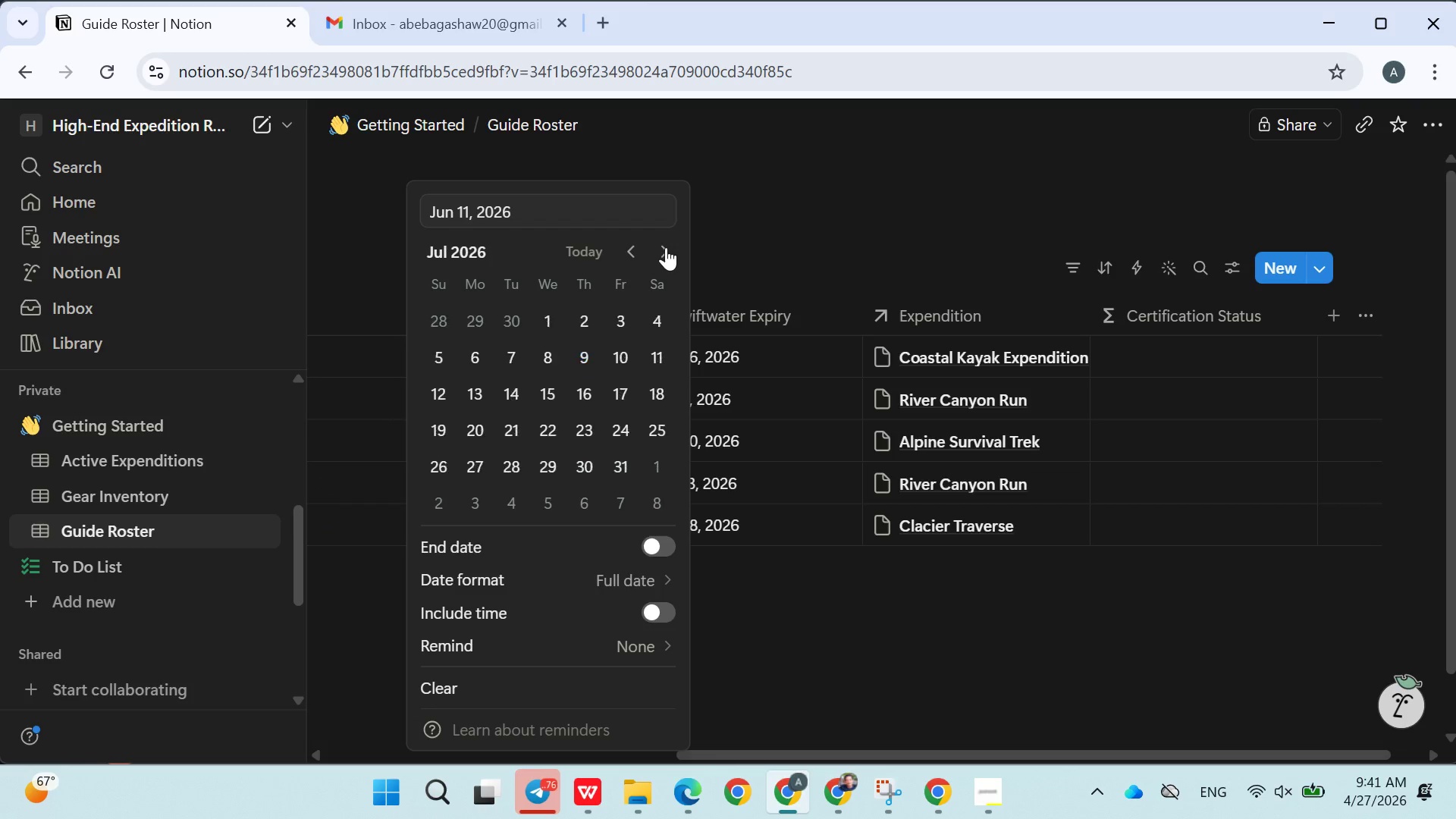 
double_click([666, 247])
 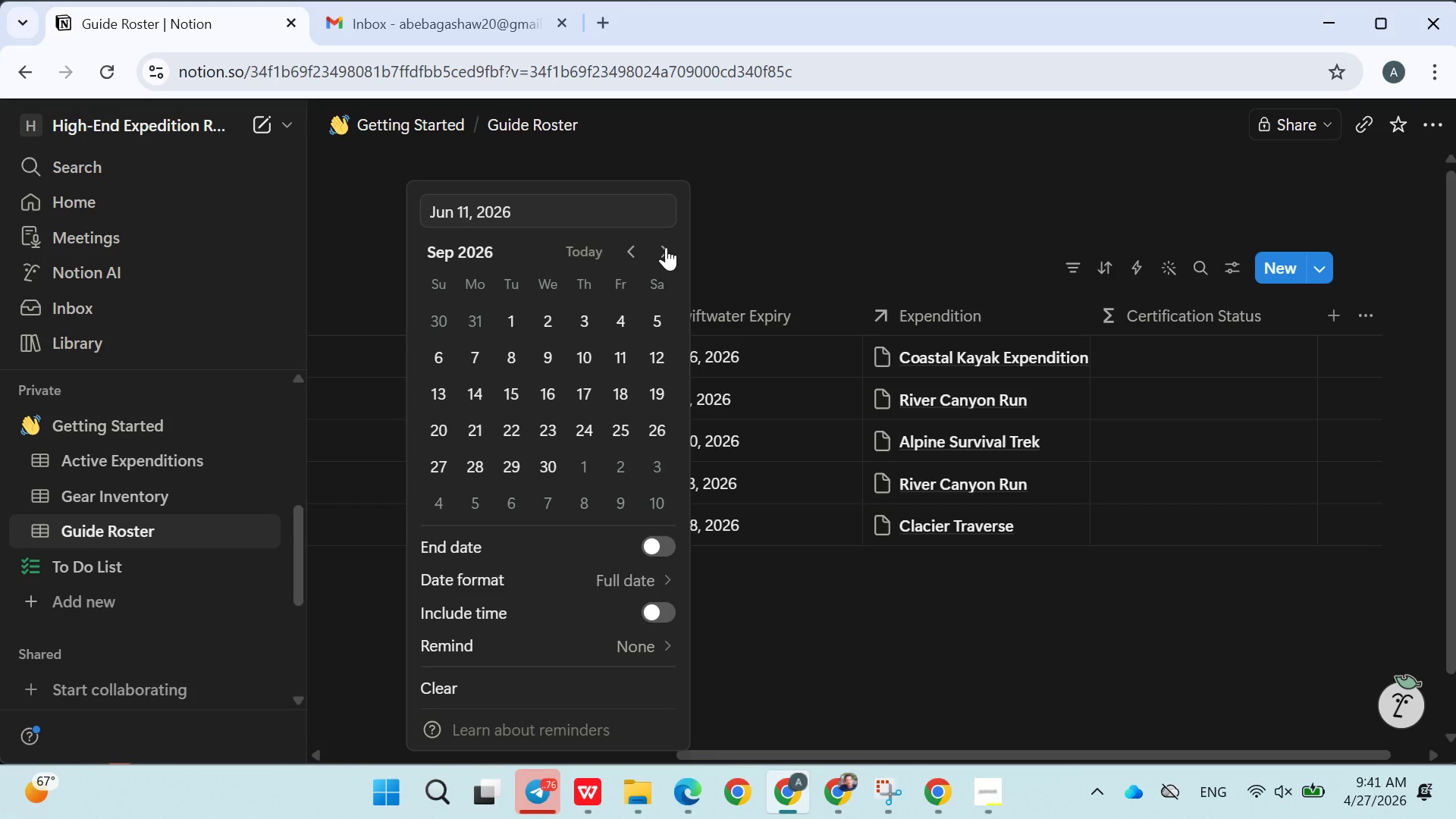 
triple_click([666, 247])
 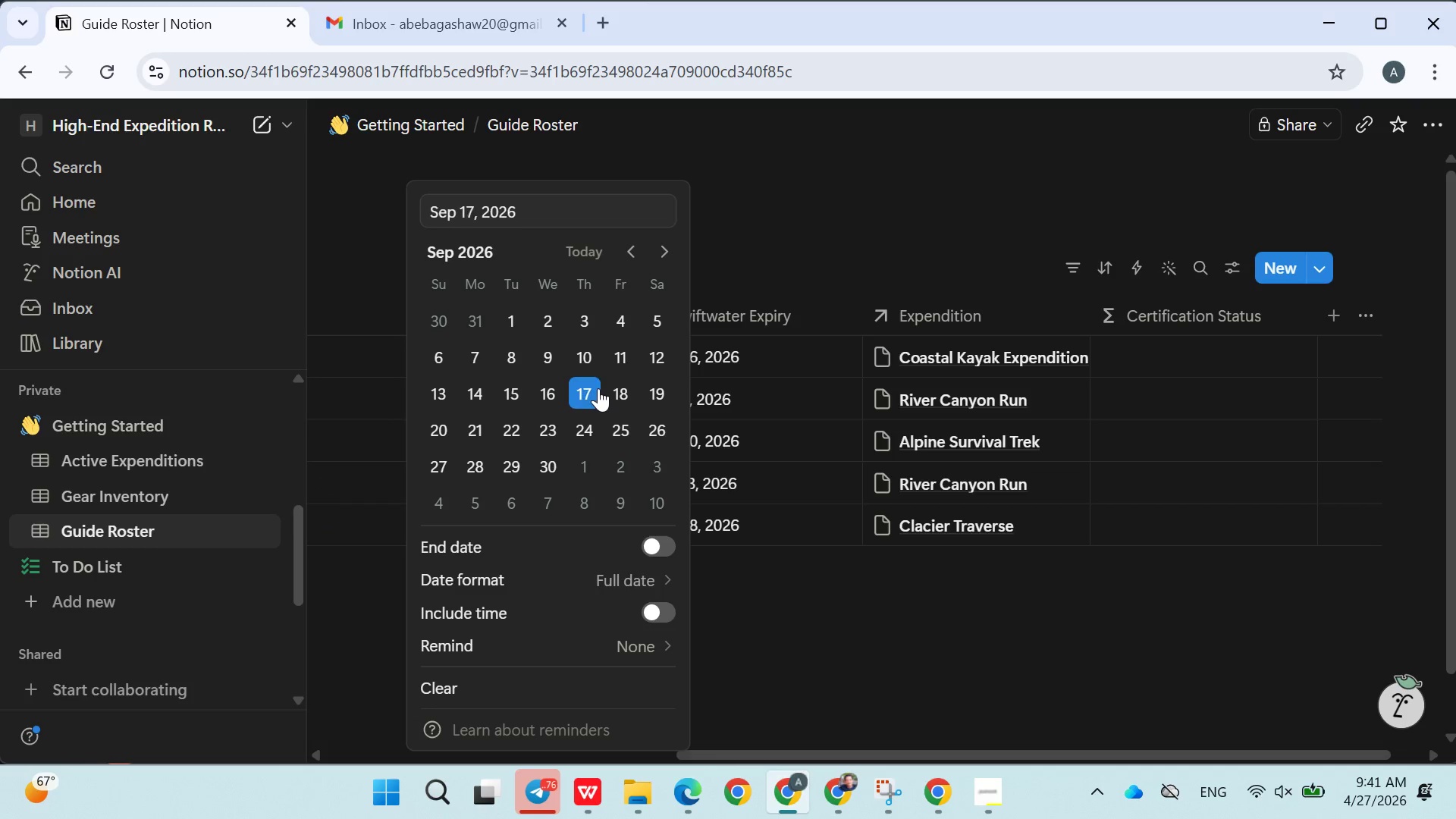 
triple_click([598, 388])
 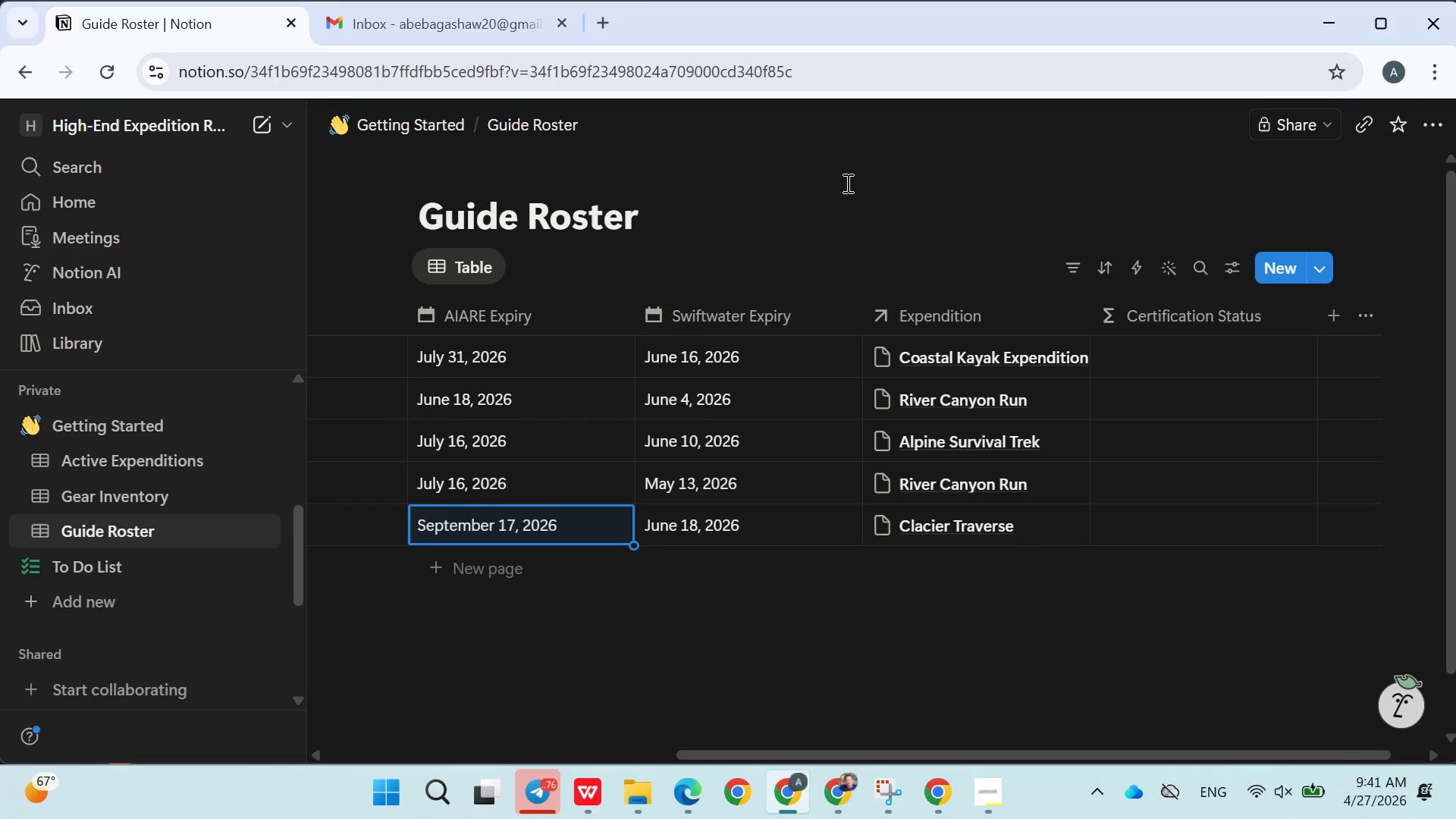 
left_click([846, 183])
 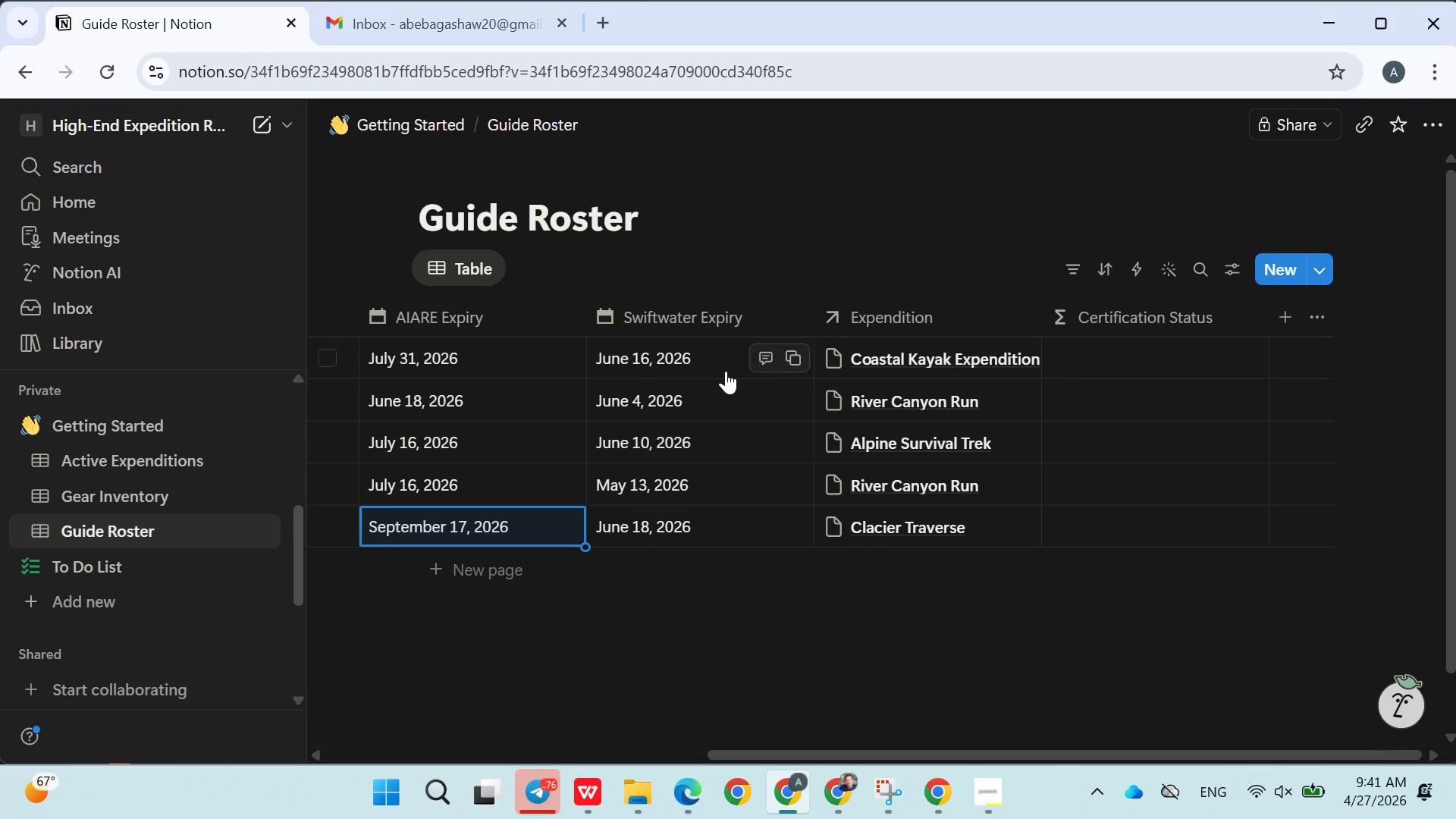 
left_click([720, 367])
 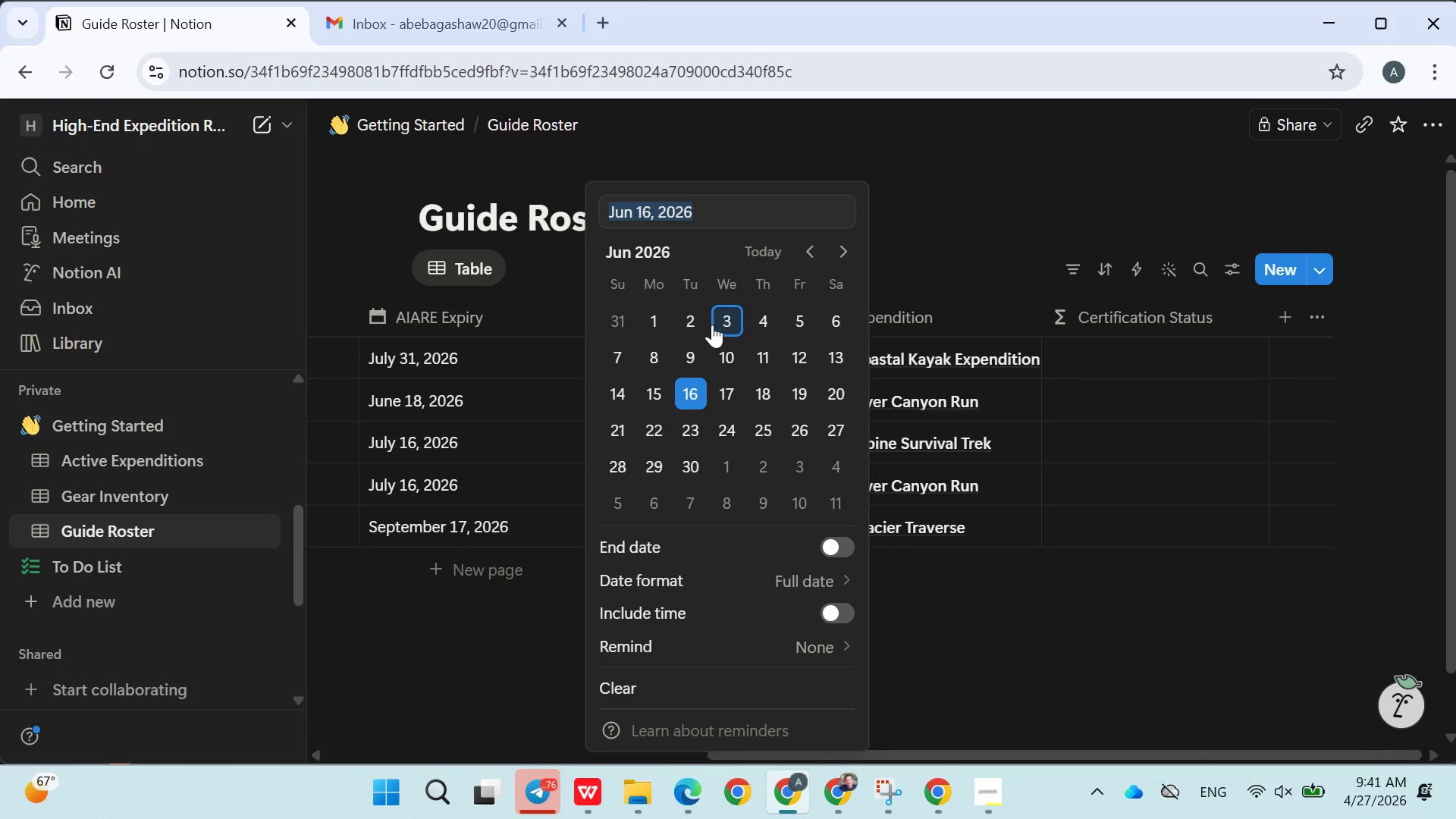 
wait(5.48)
 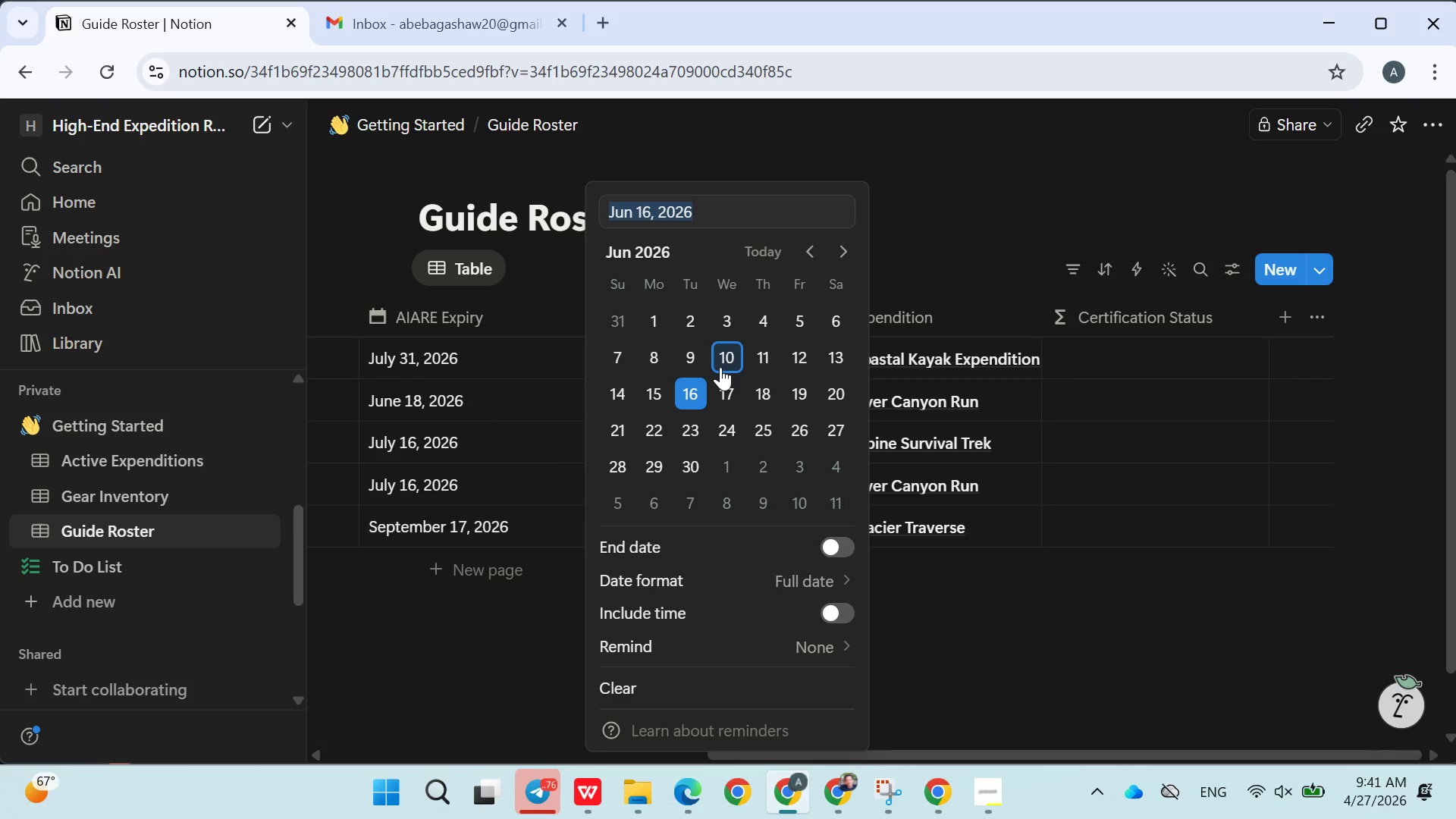 
left_click([842, 250])
 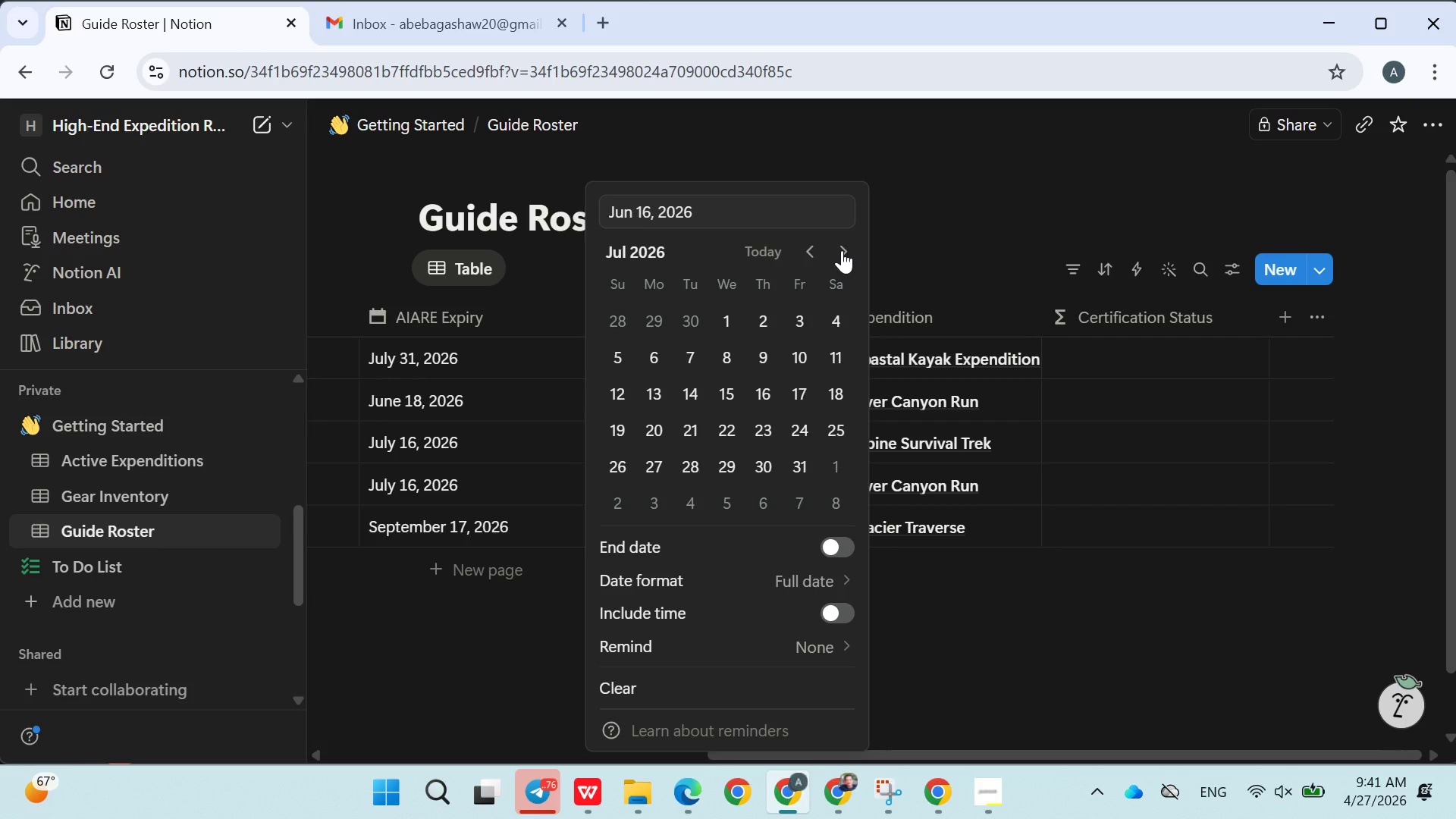 
left_click([842, 250])
 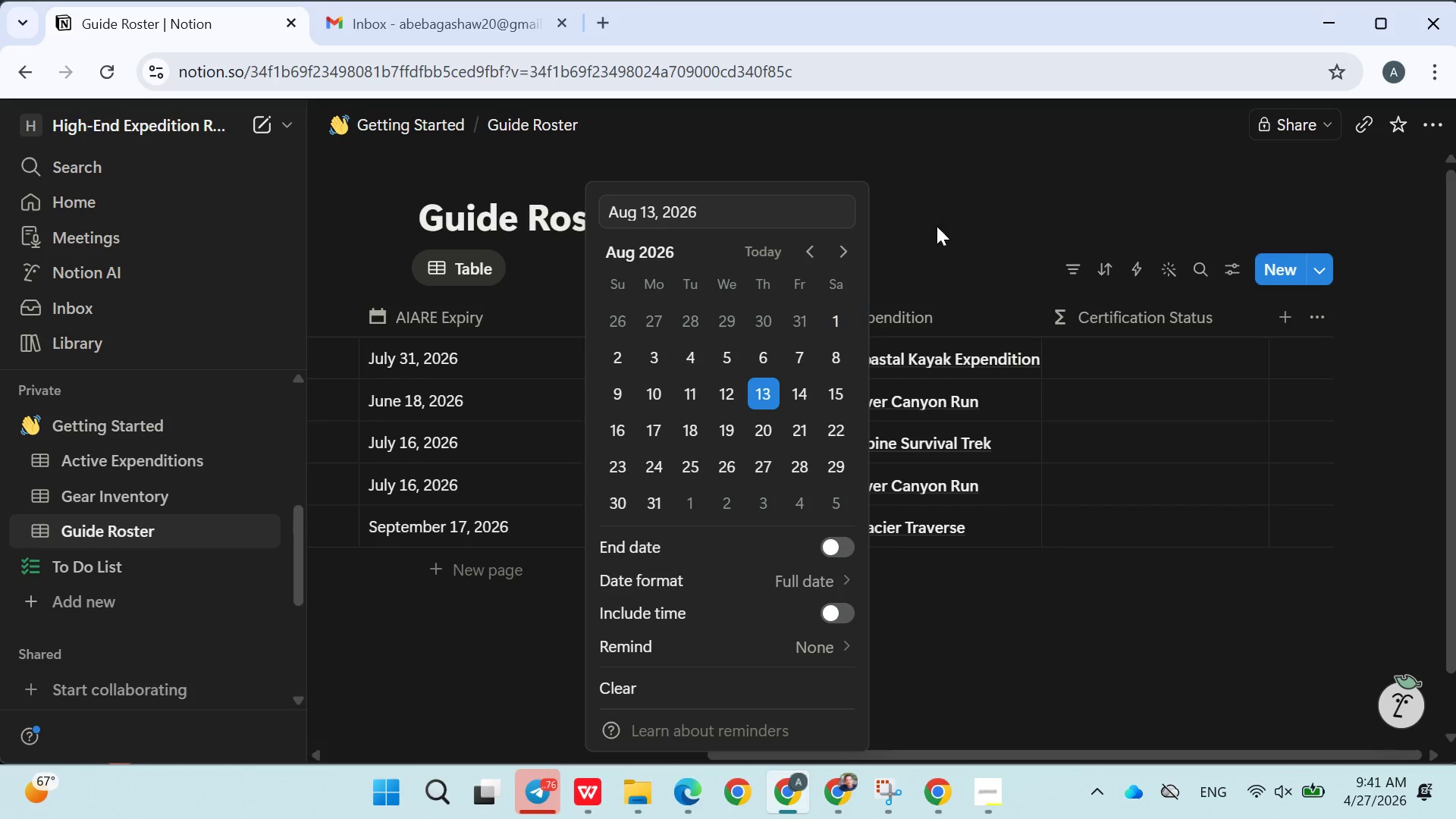 
double_click([958, 214])
 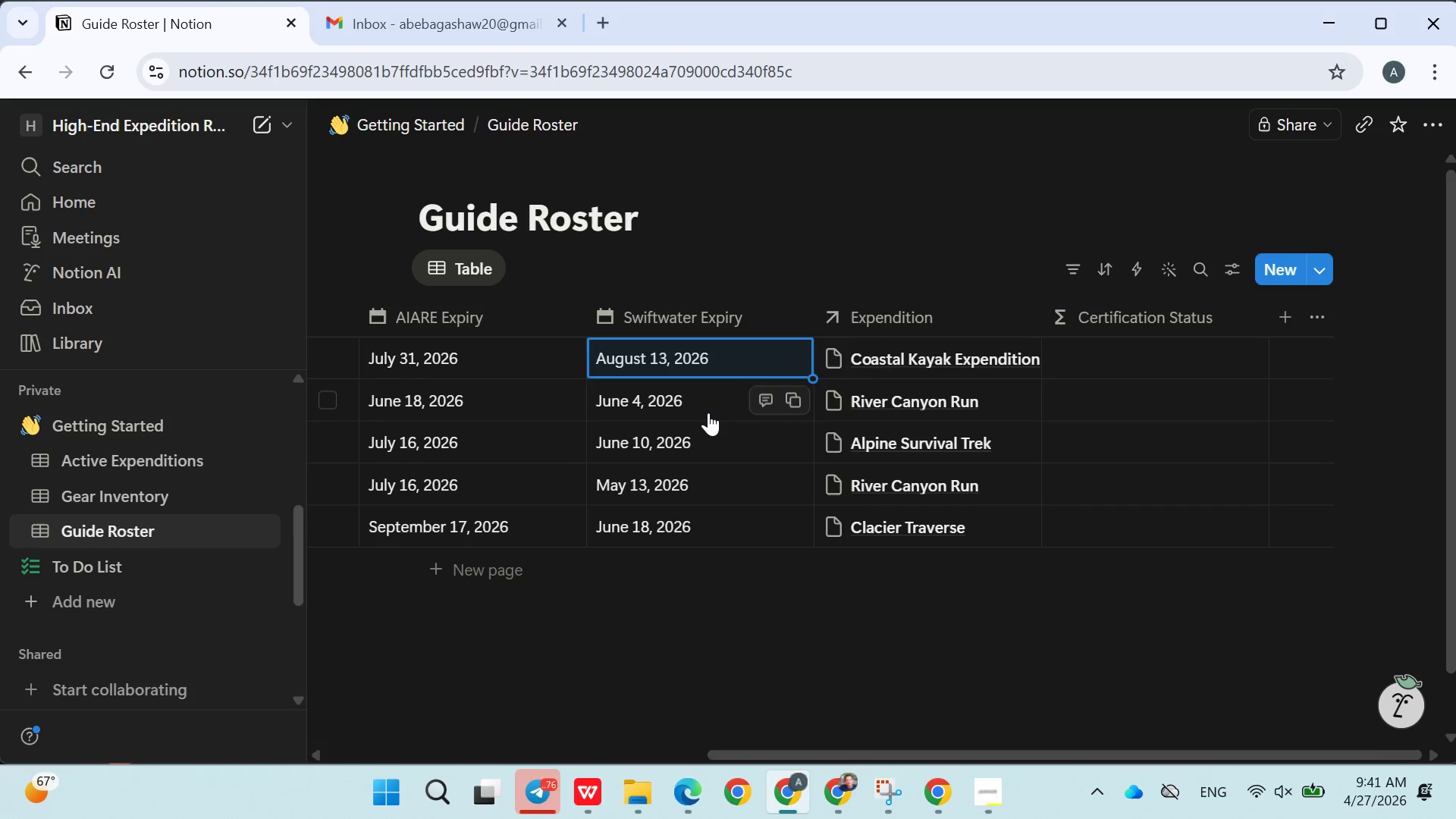 
left_click([708, 413])
 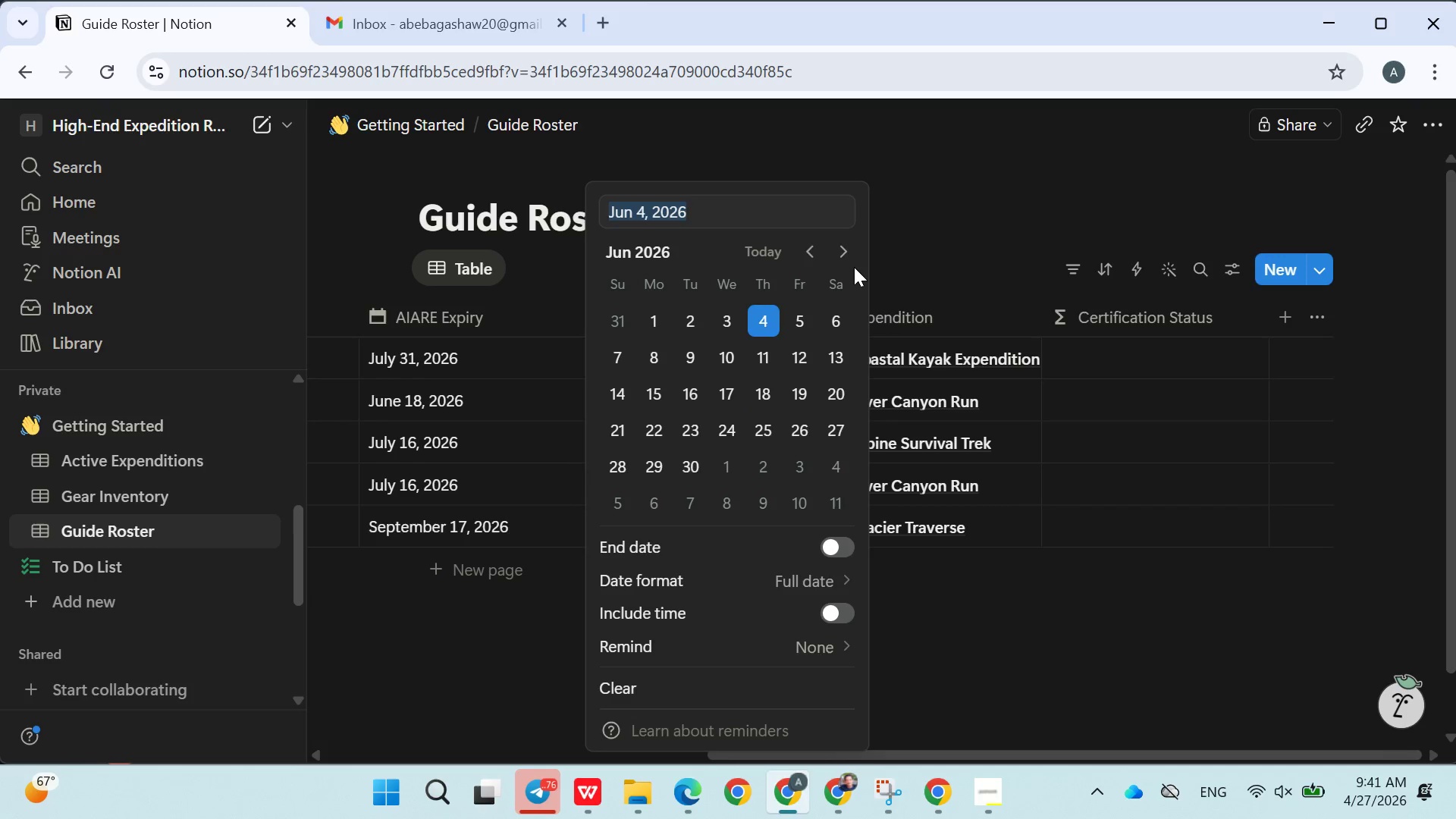 
left_click([853, 267])
 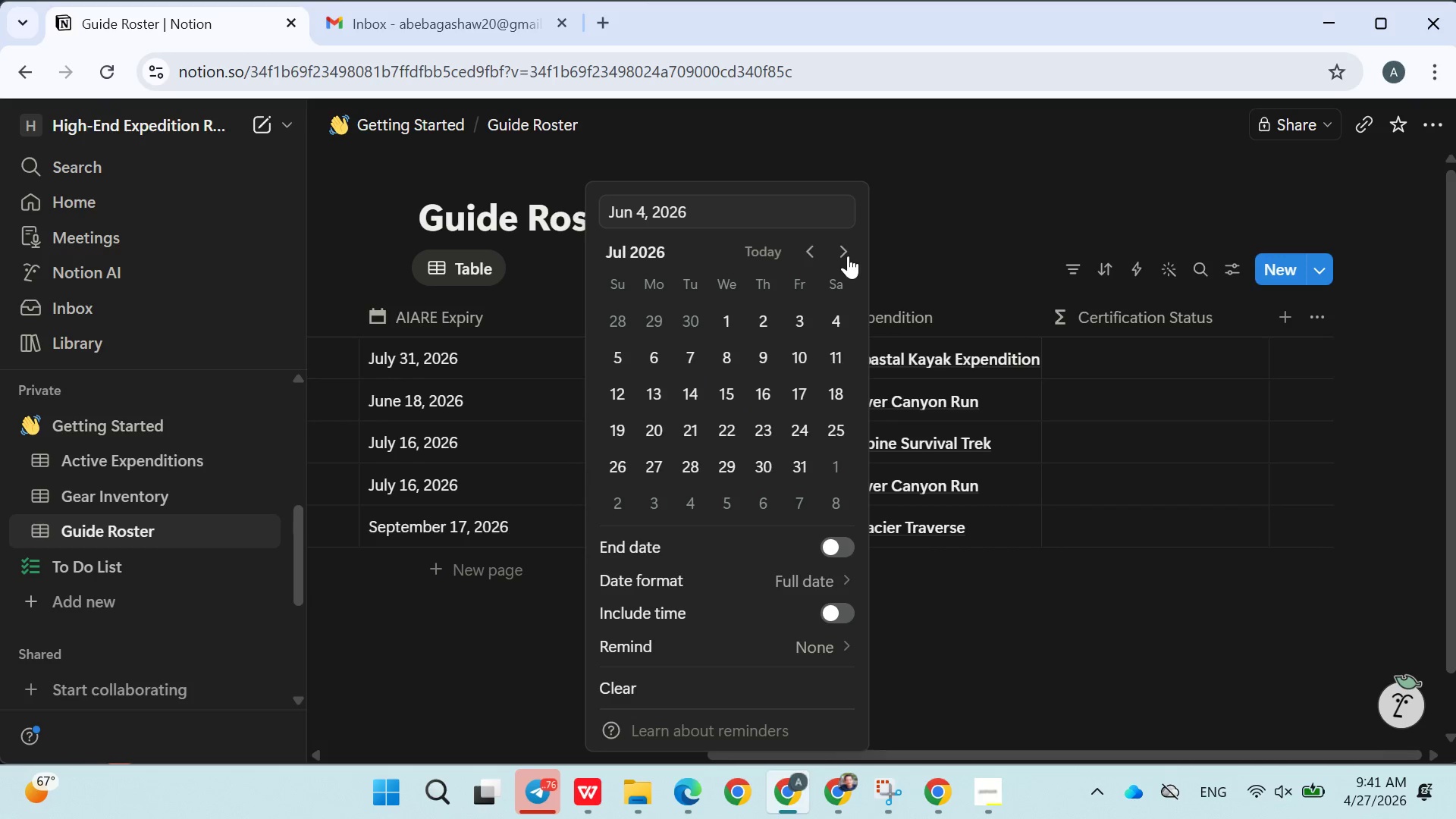 
double_click([848, 256])
 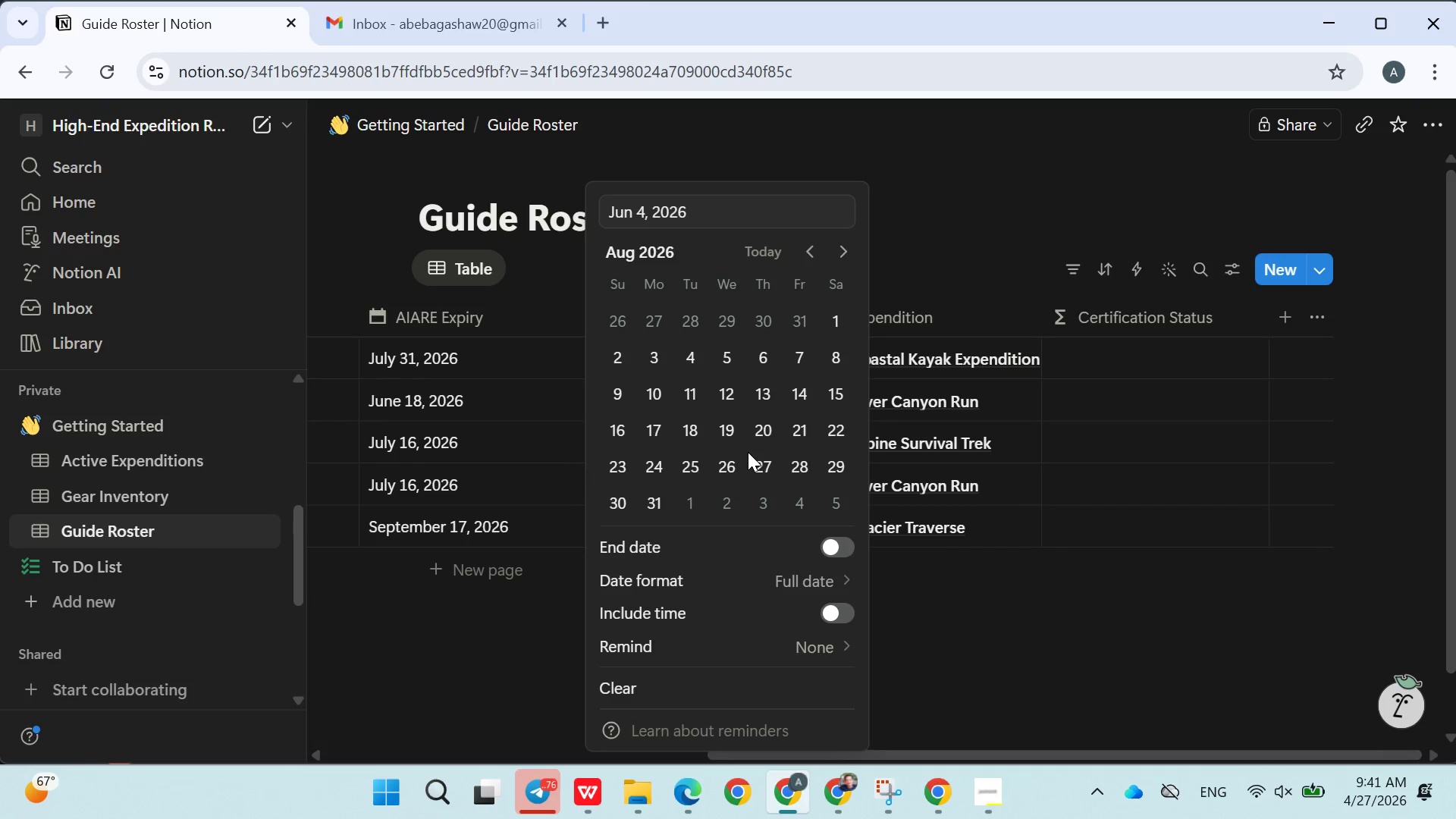 
left_click([748, 452])